 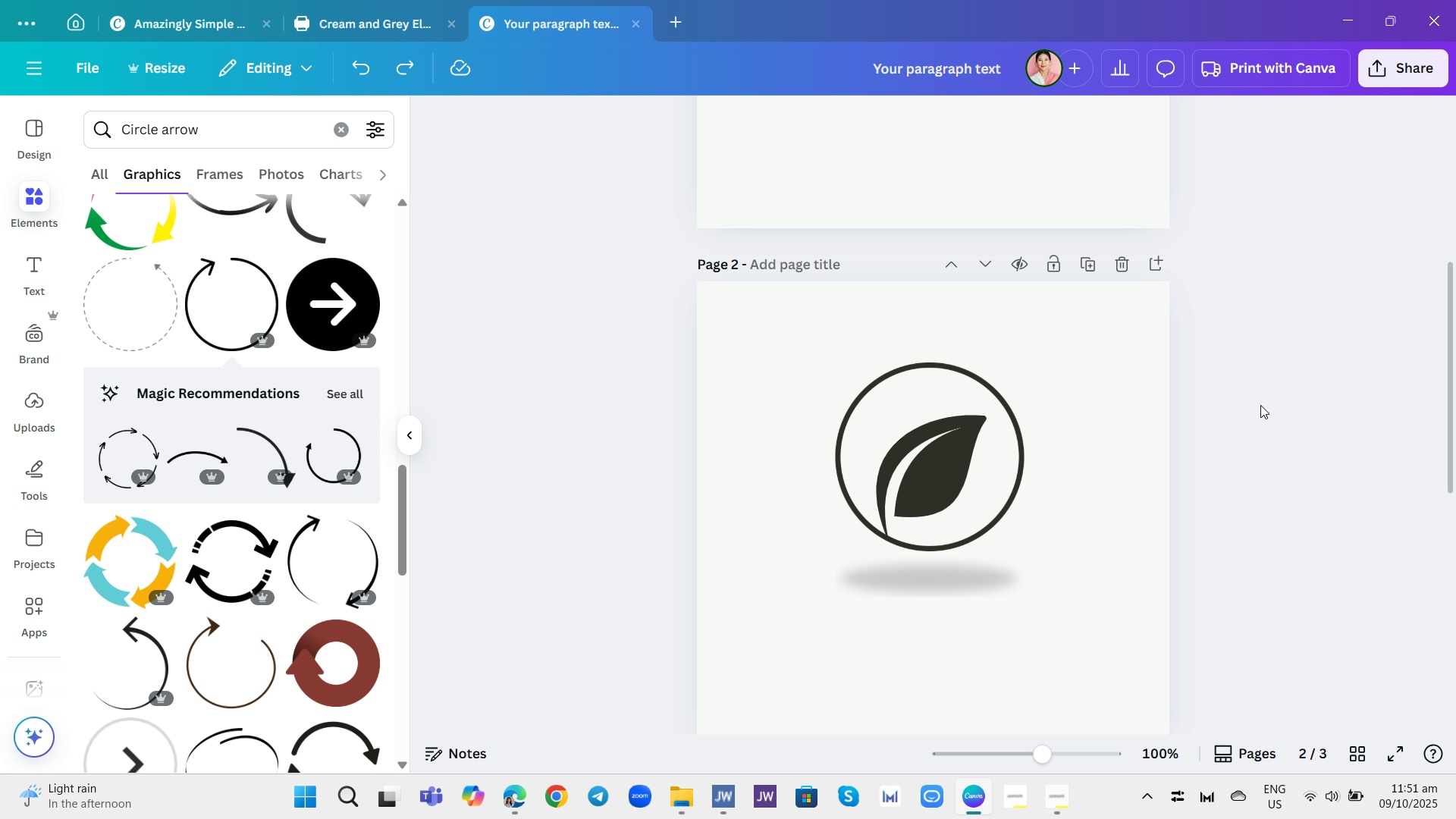 
scroll: coordinate [990, 365], scroll_direction: up, amount: 3.0
 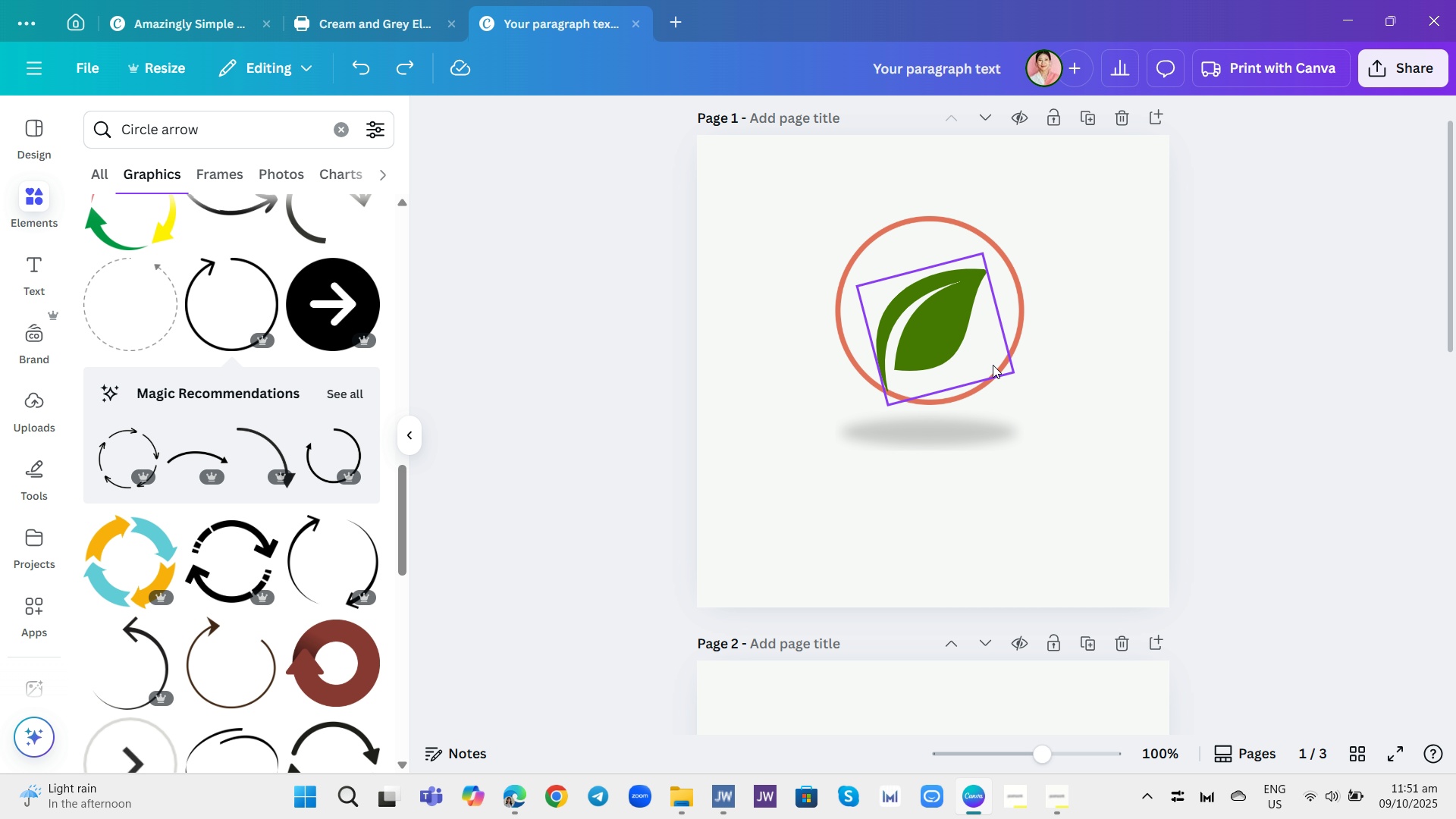 
scroll: coordinate [995, 363], scroll_direction: none, amount: 0.0
 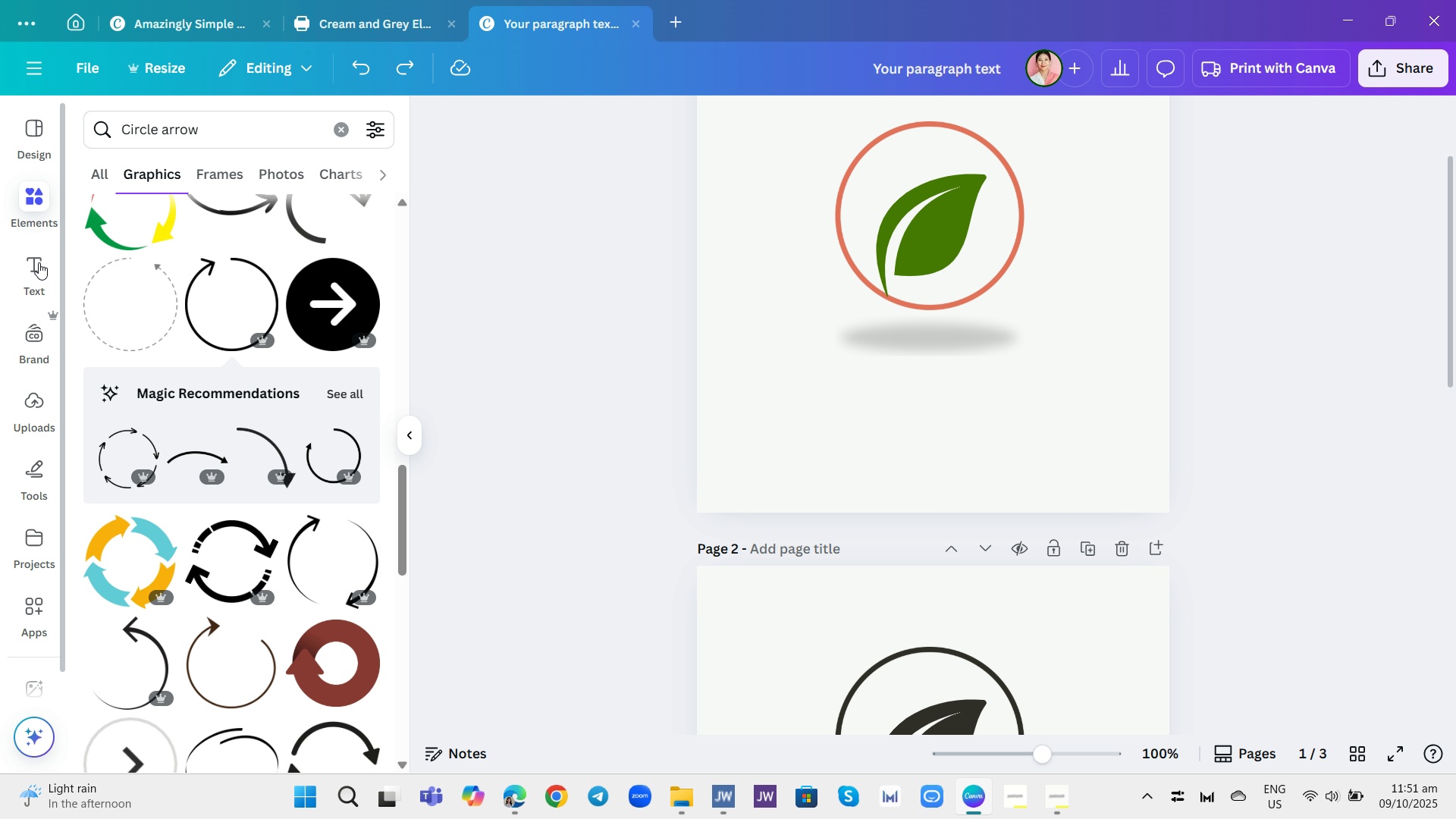 
left_click([37, 265])
 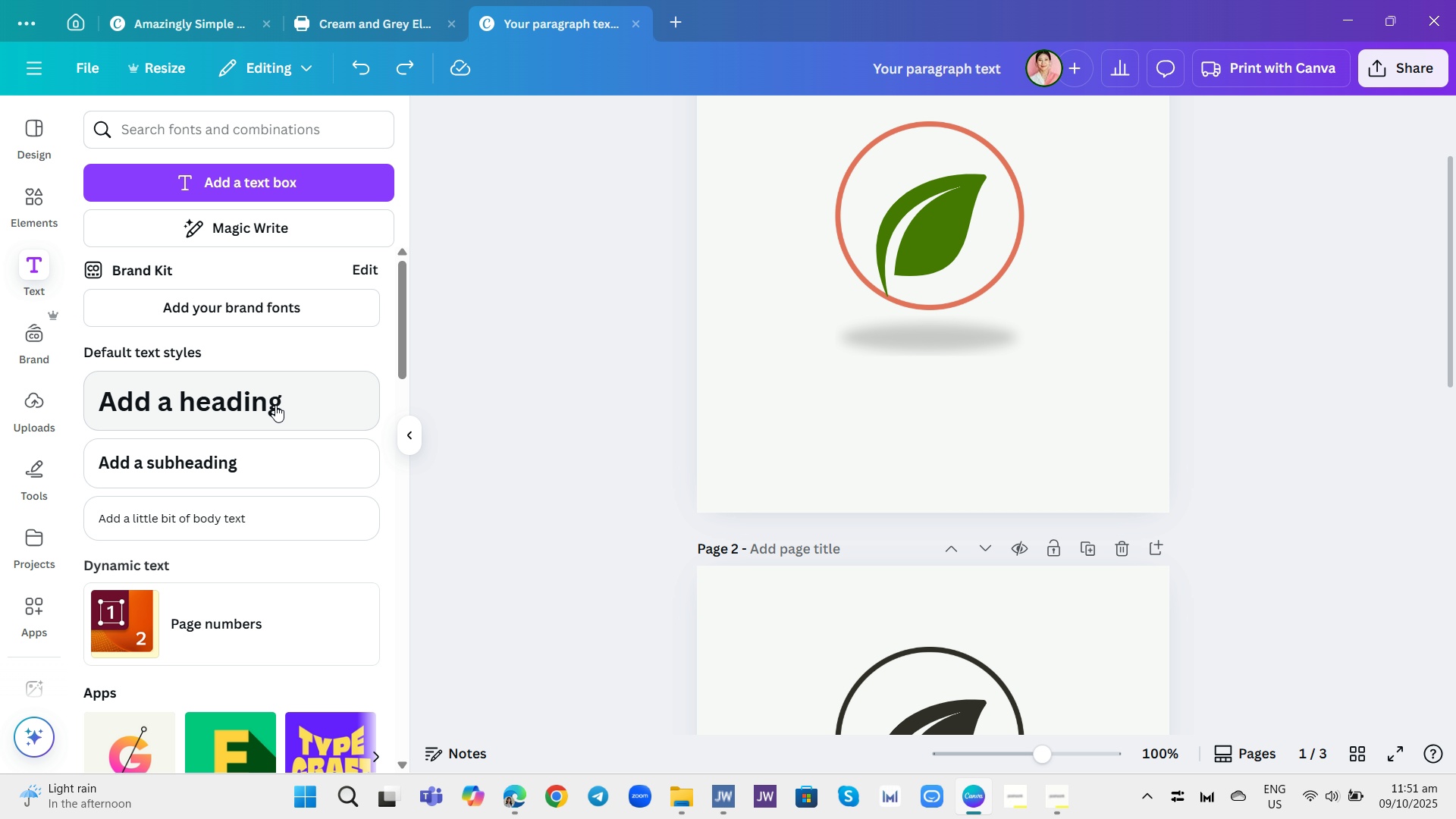 
left_click([251, 463])
 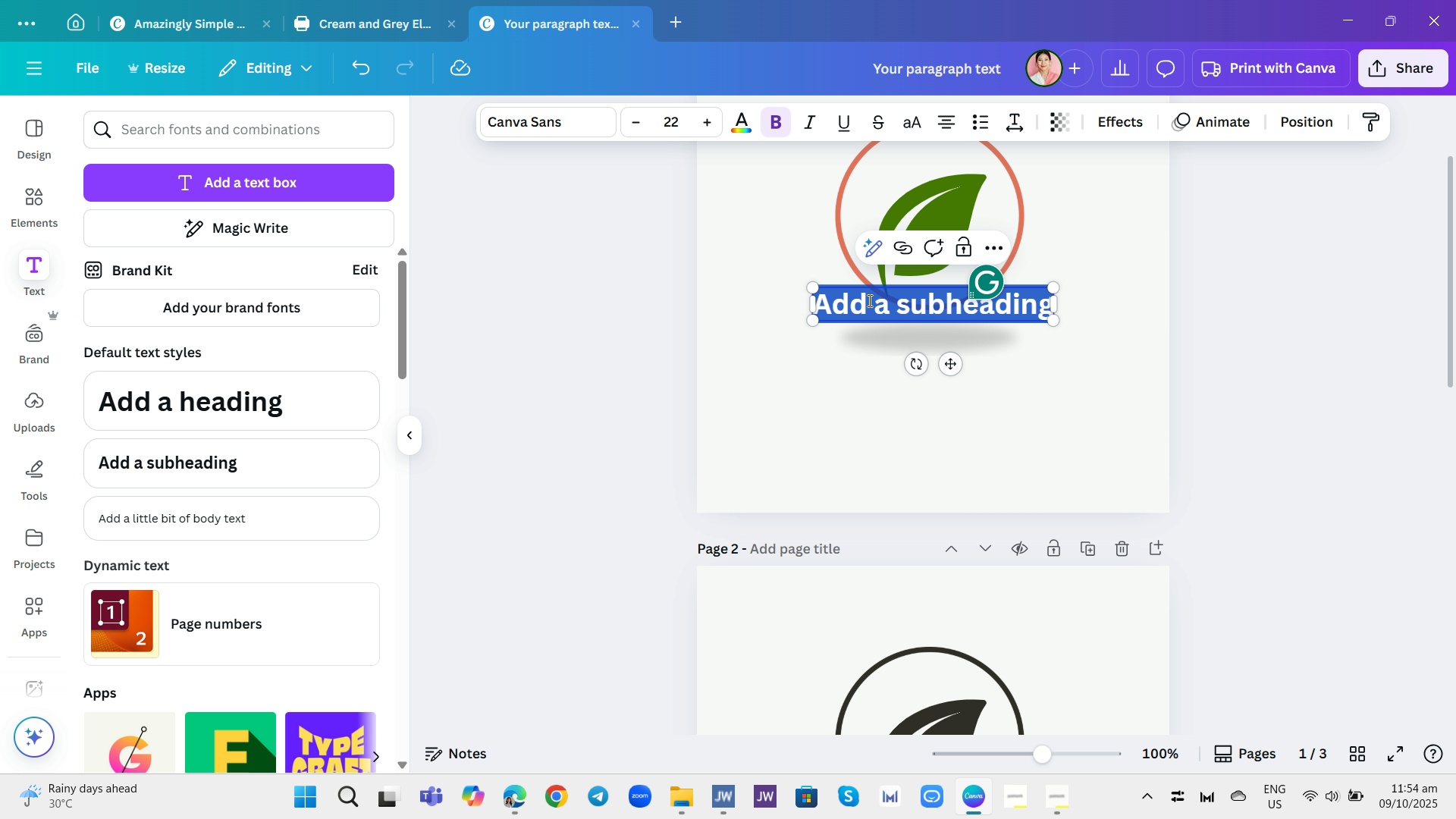 
wait(129.72)
 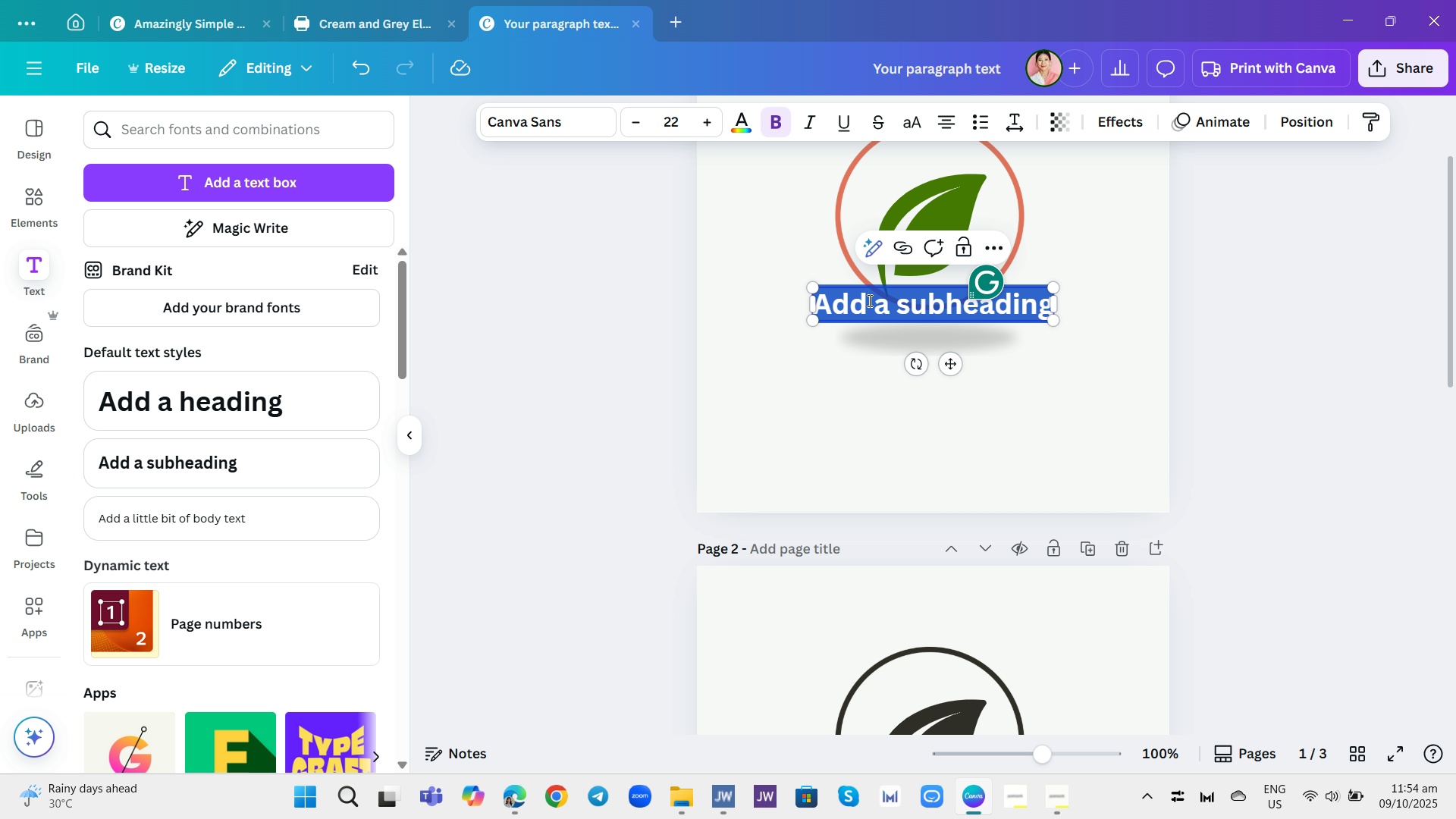 
left_click([869, 300])
 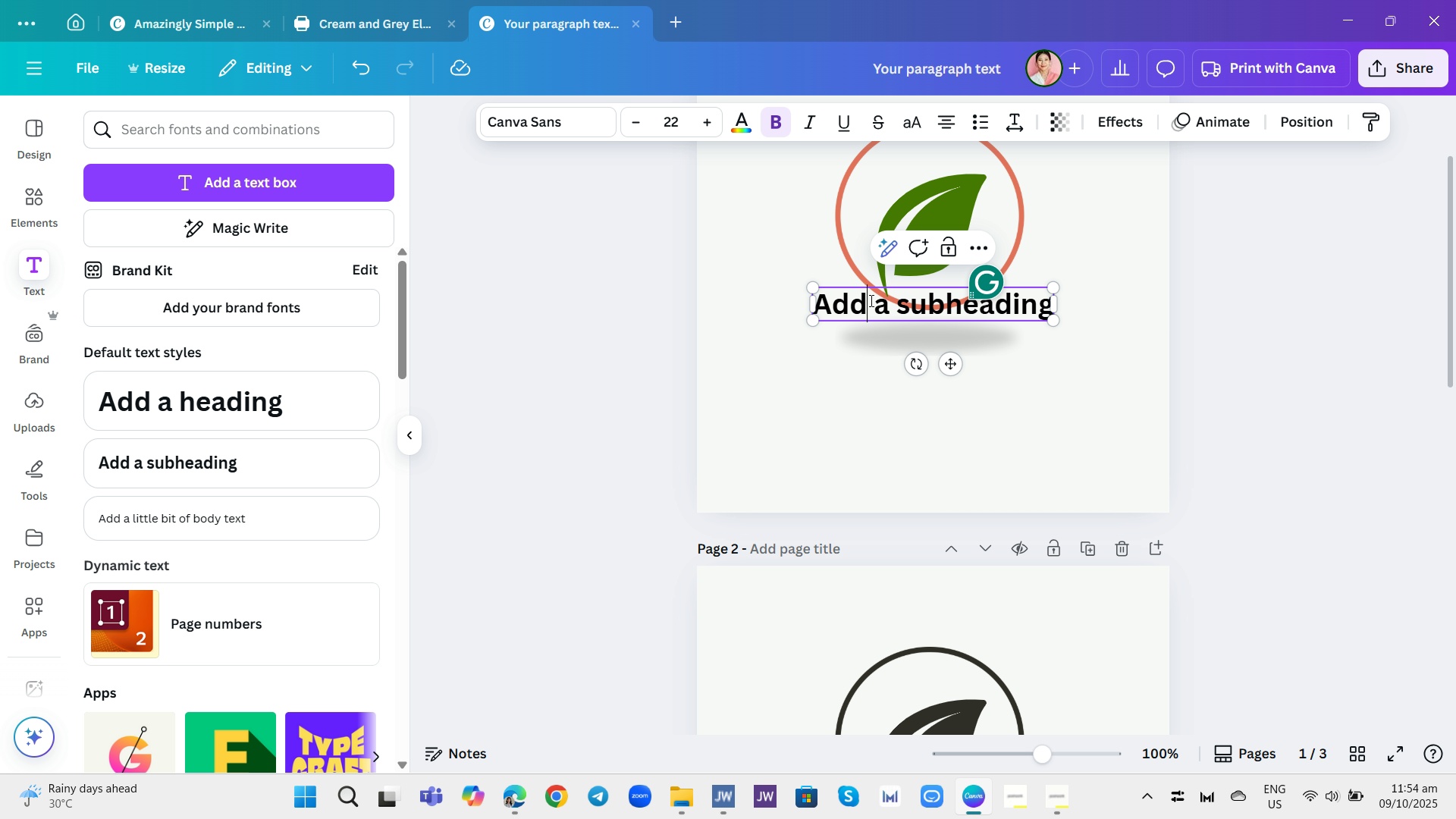 
double_click([870, 300])
 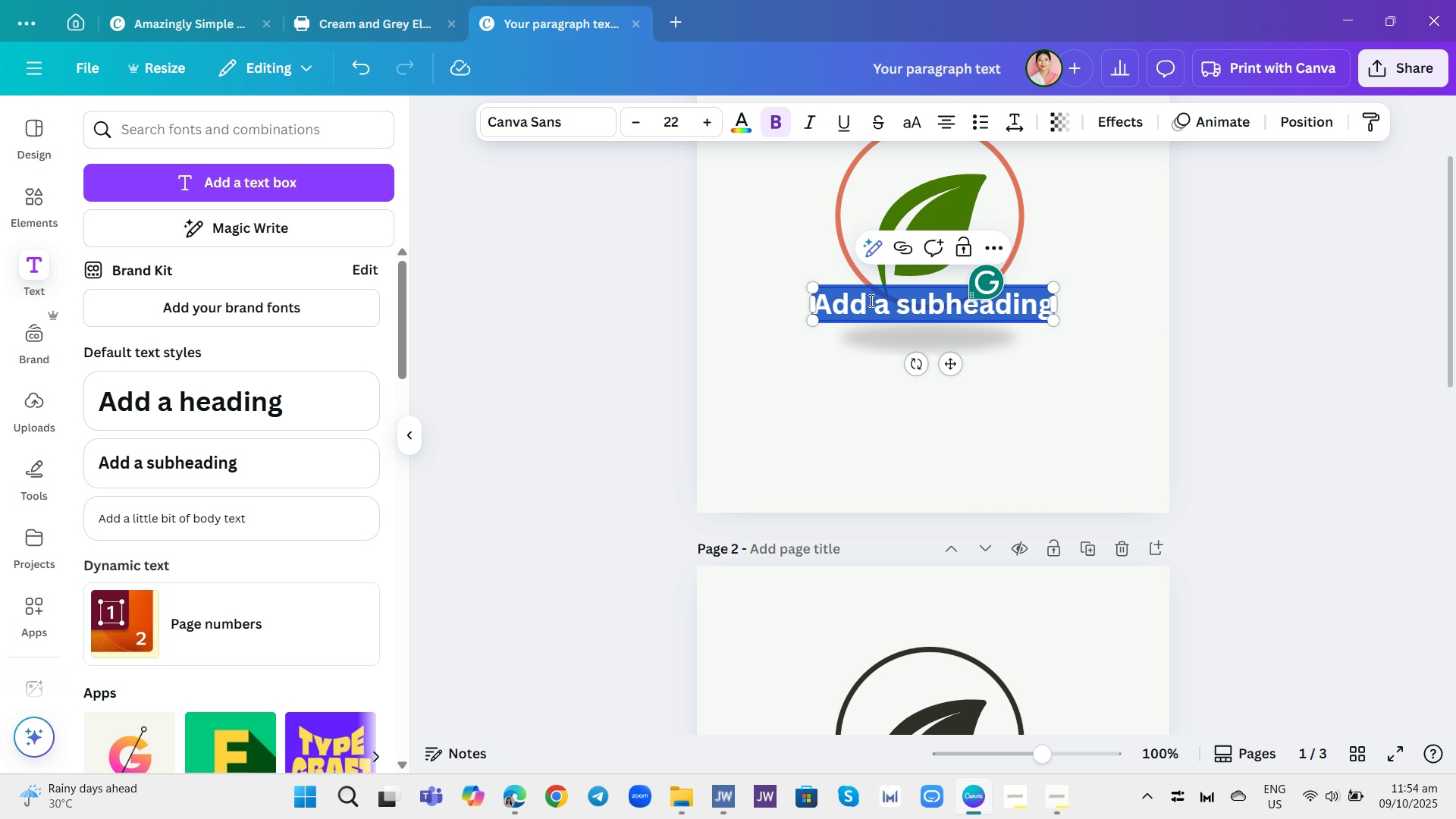 
triple_click([870, 300])
 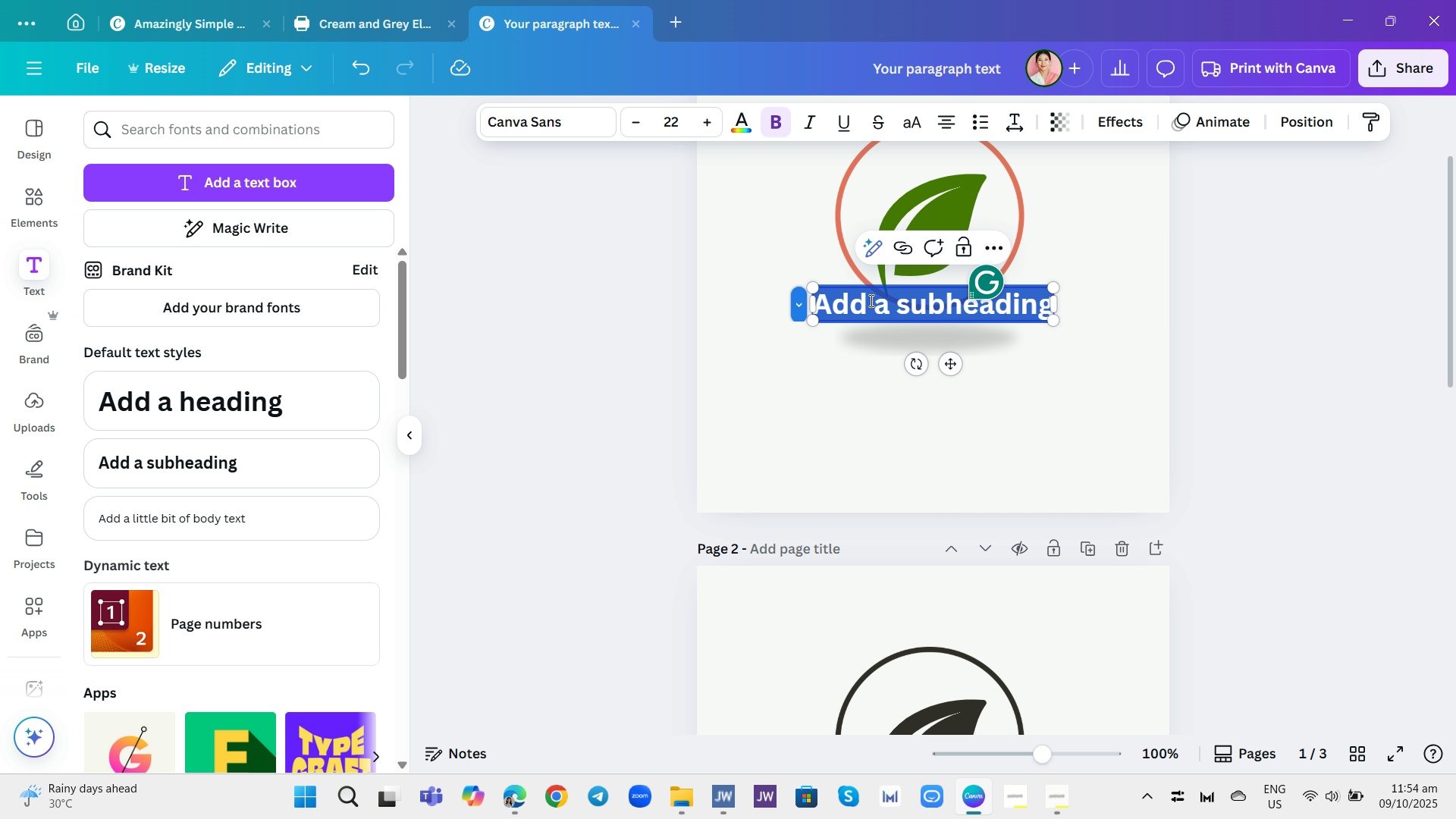 
wait(7.8)
 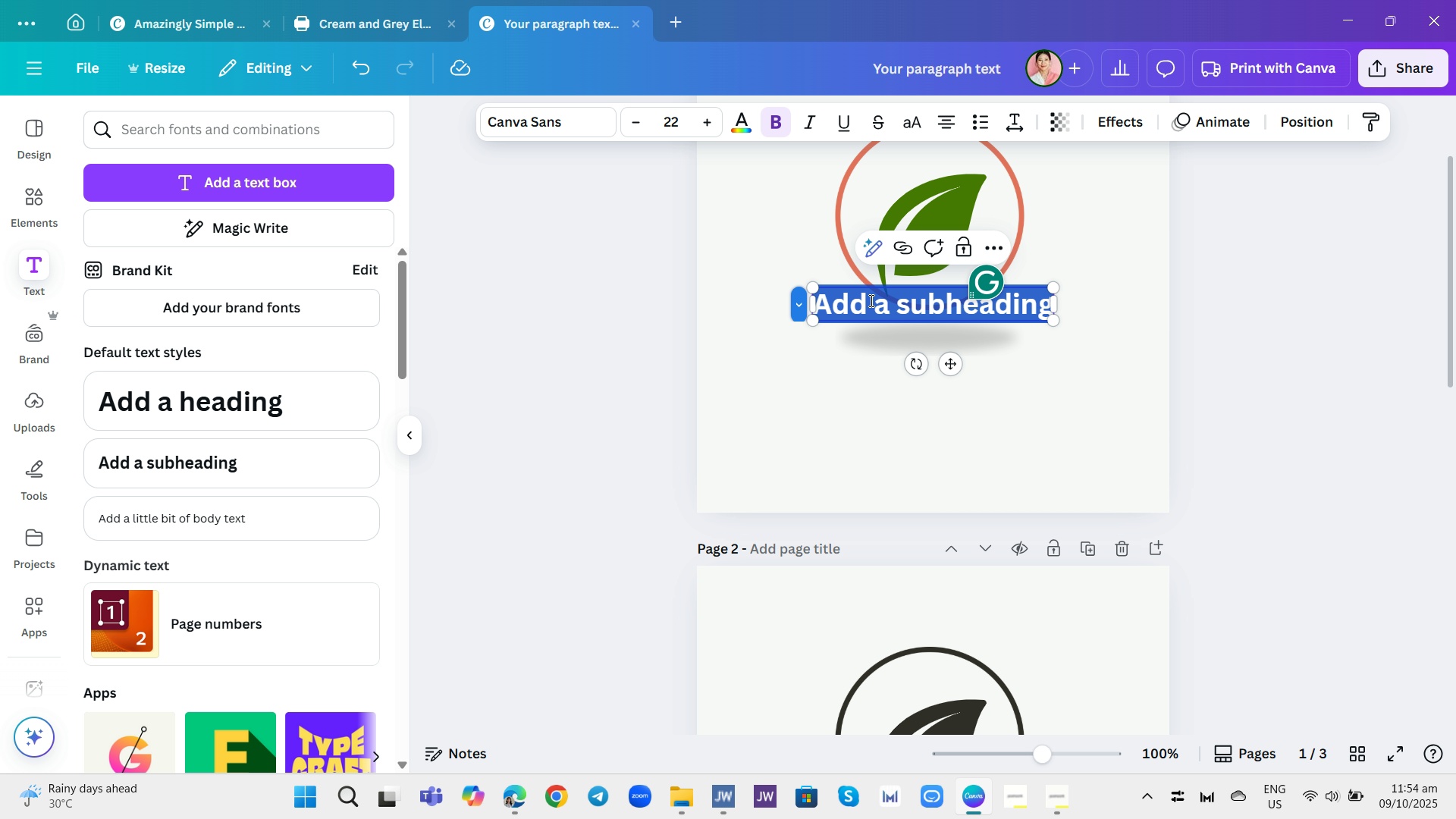 
hold_key(key=ShiftRight, duration=0.32)
 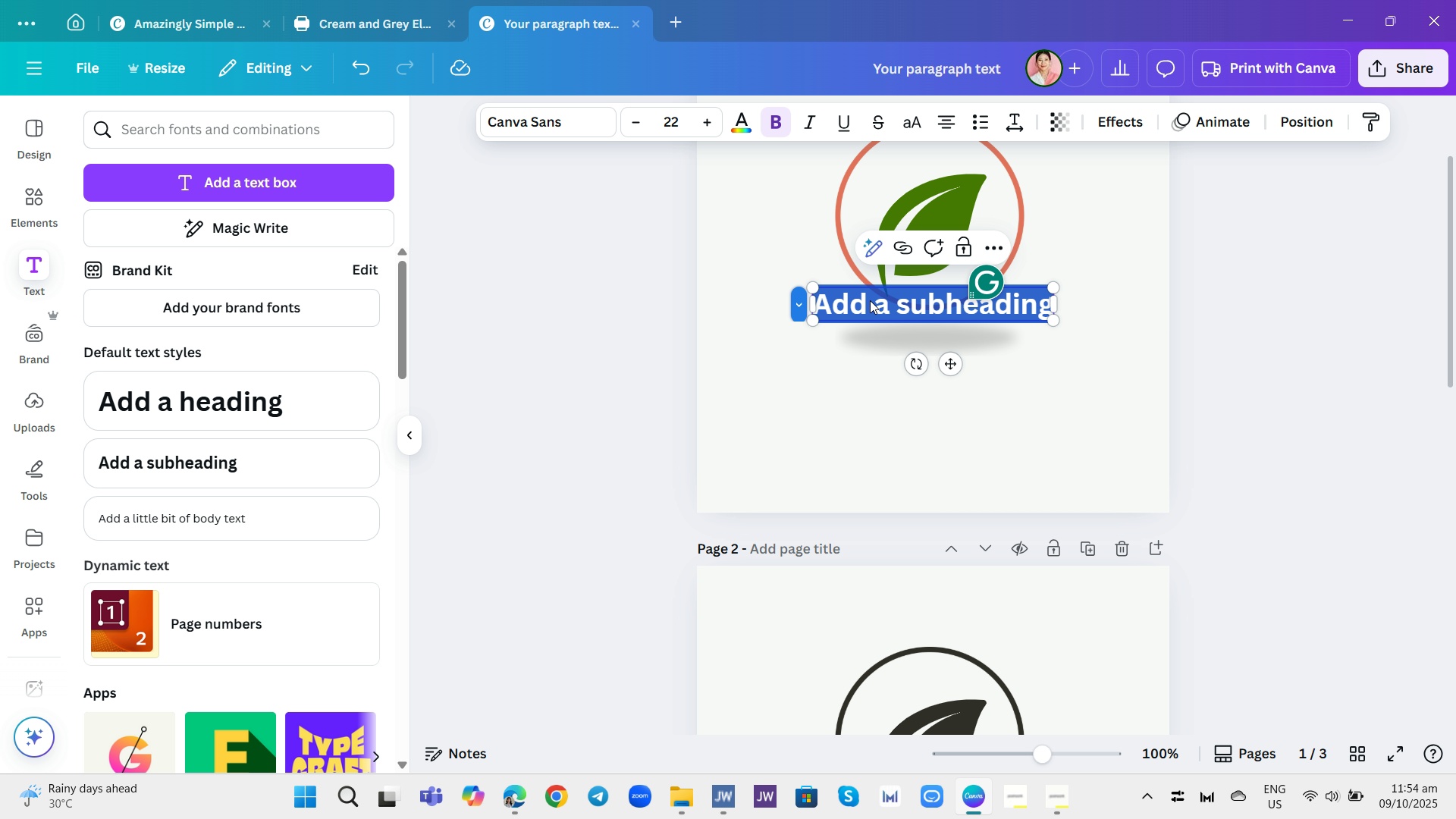 
type(sustainable [)
key(Backspace)
type(product line)
 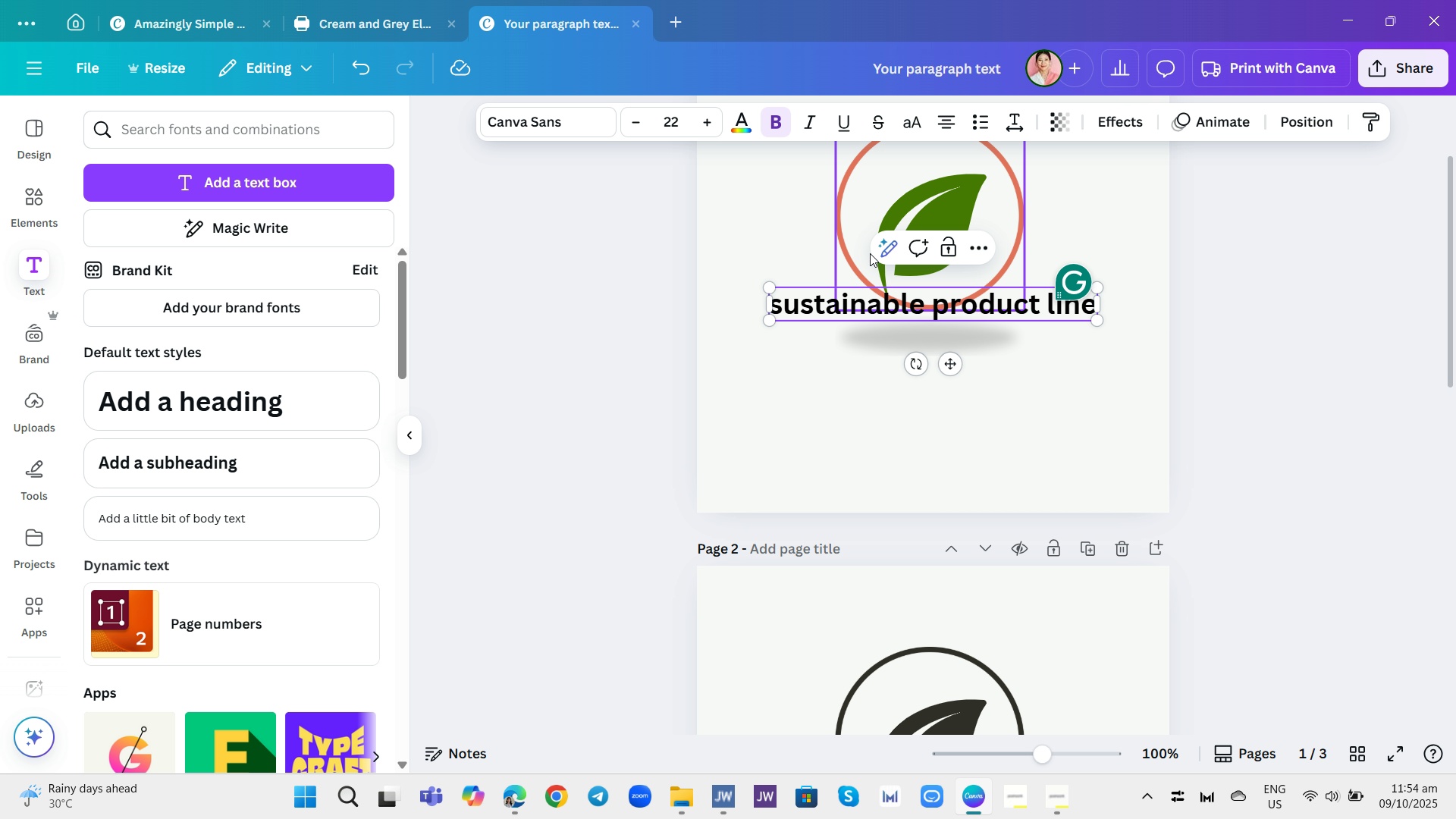 
key(Control+A)
 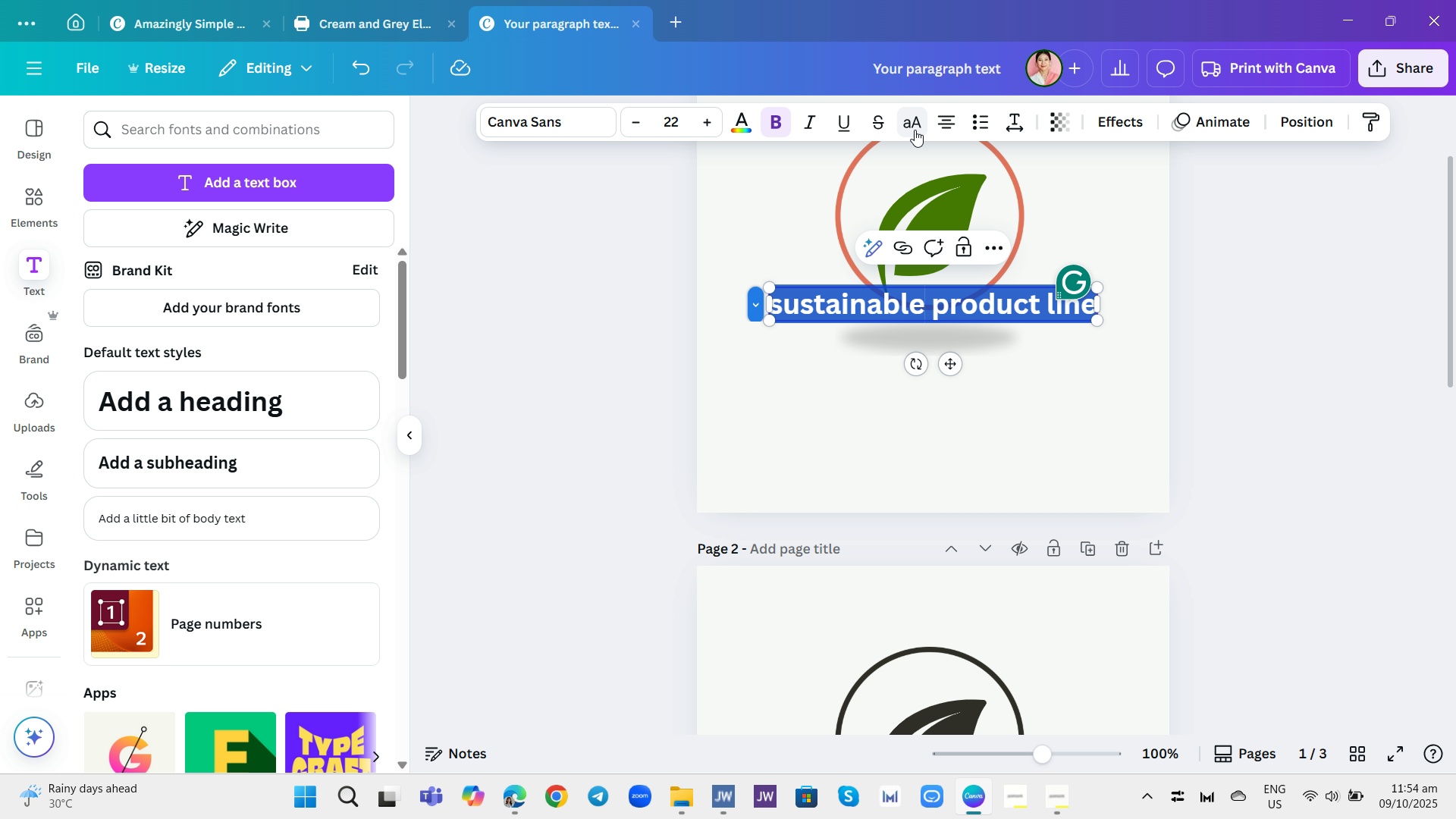 
left_click([914, 128])
 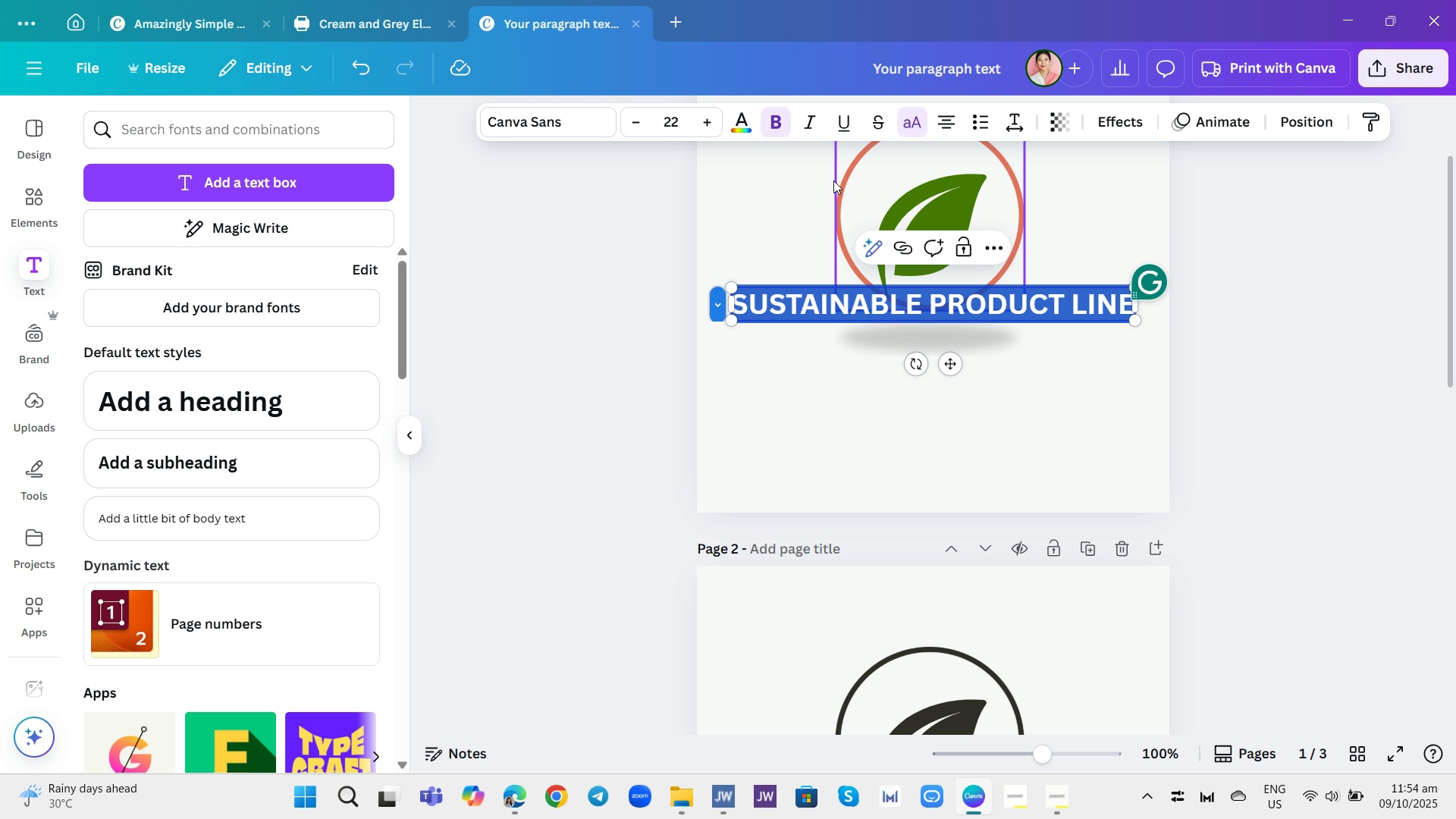 
left_click([581, 127])
 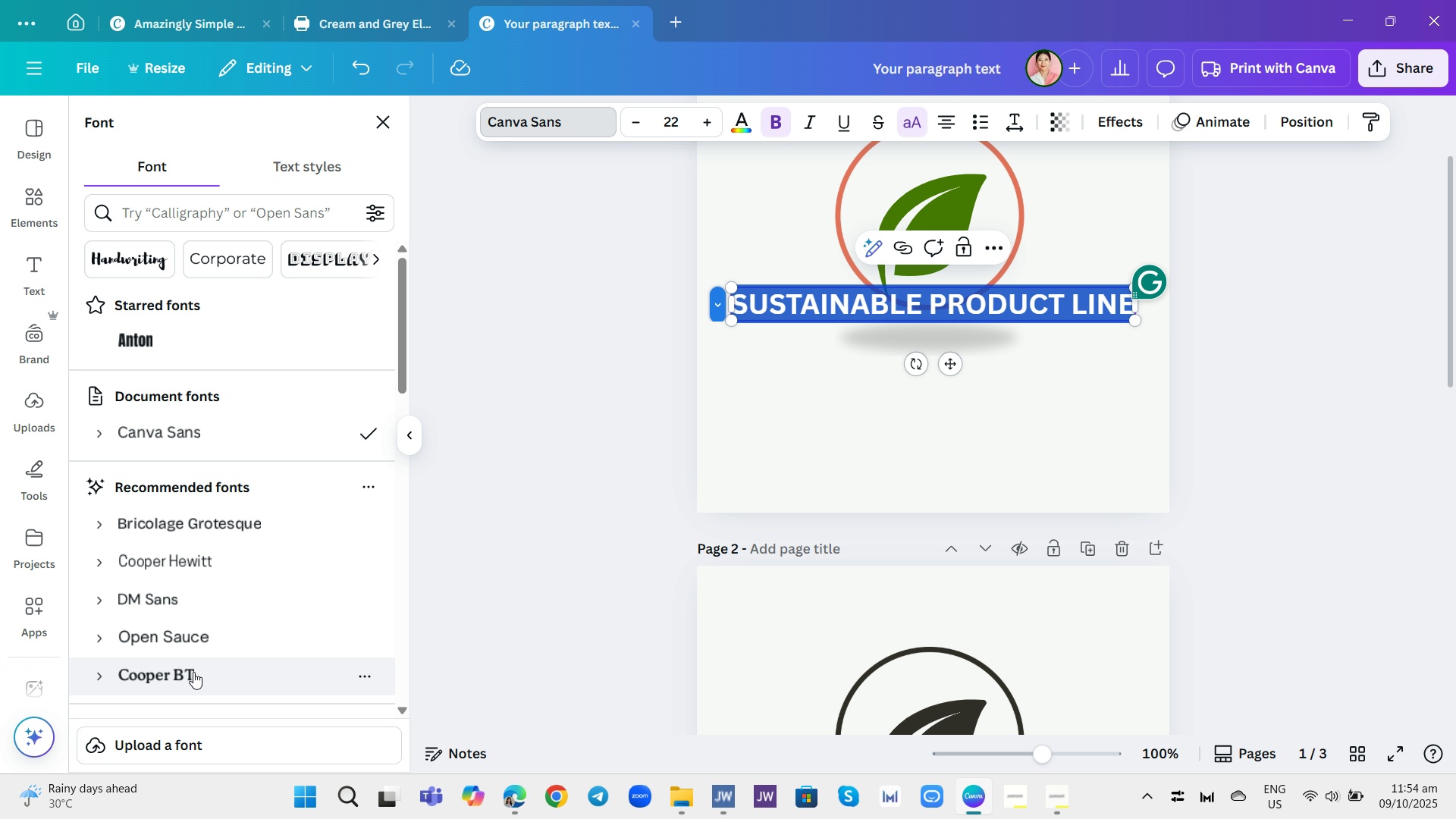 
scroll: coordinate [297, 541], scroll_direction: down, amount: 5.0
 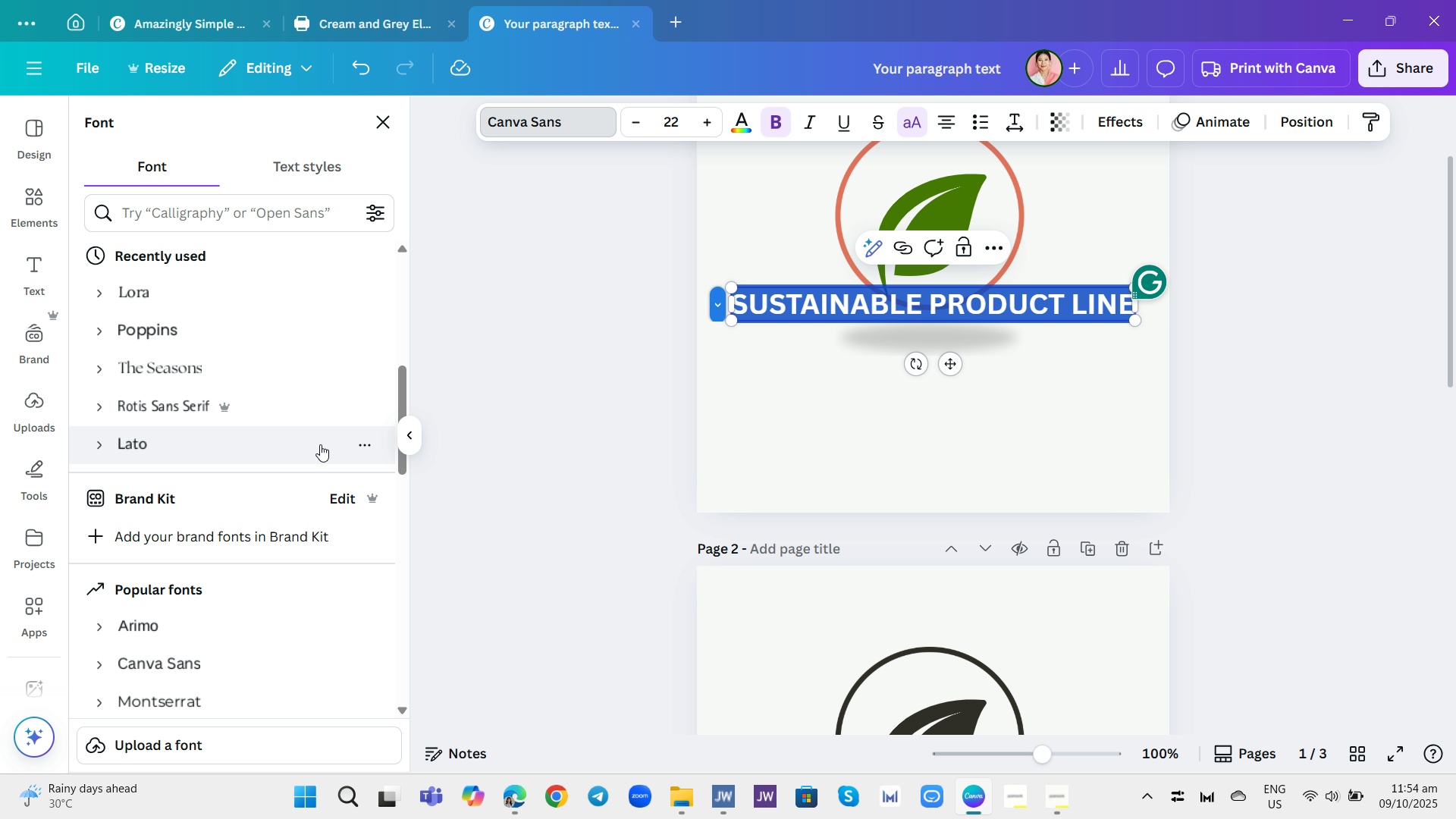 
left_click([320, 444])
 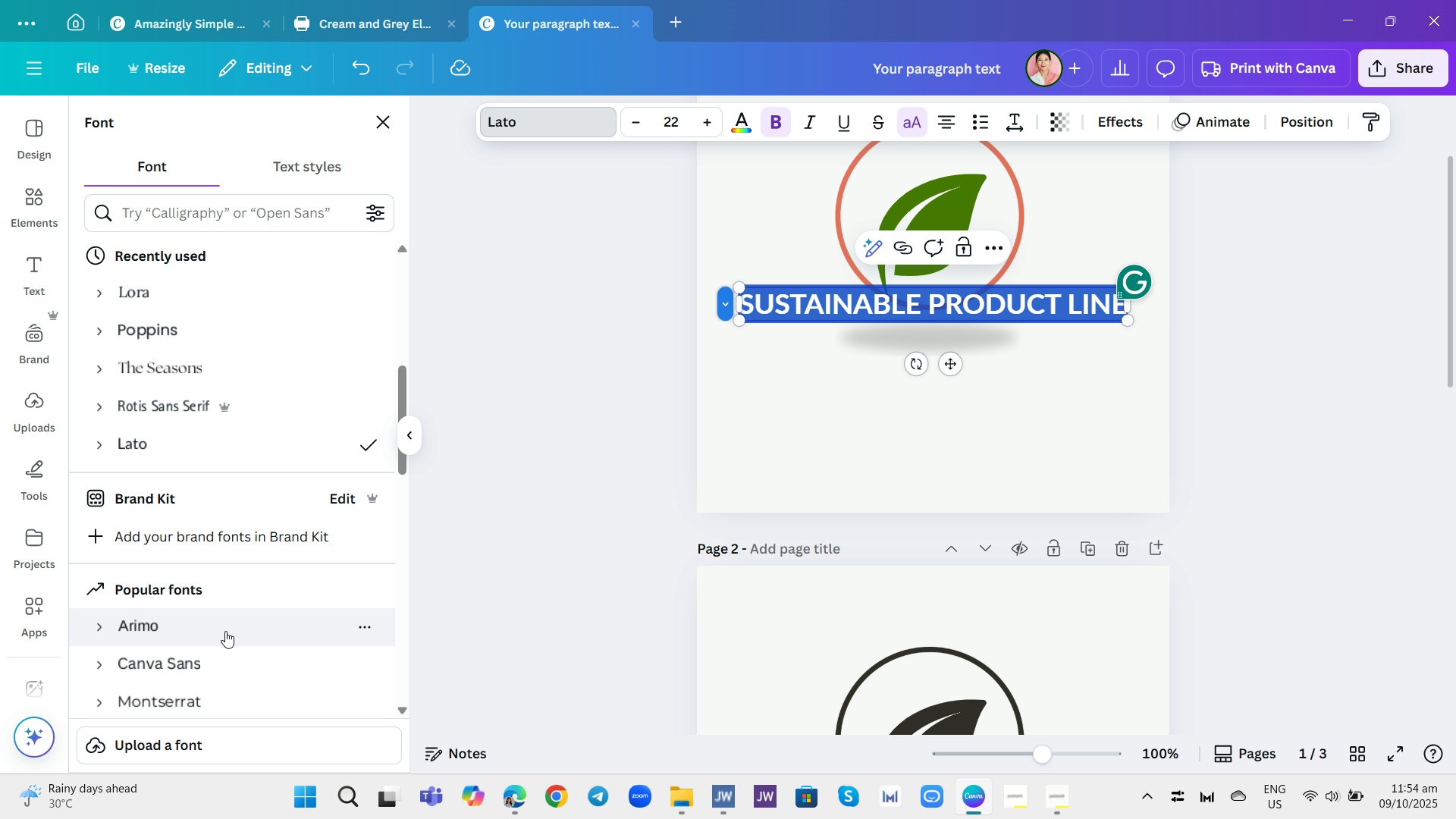 
scroll: coordinate [228, 650], scroll_direction: down, amount: 2.0
 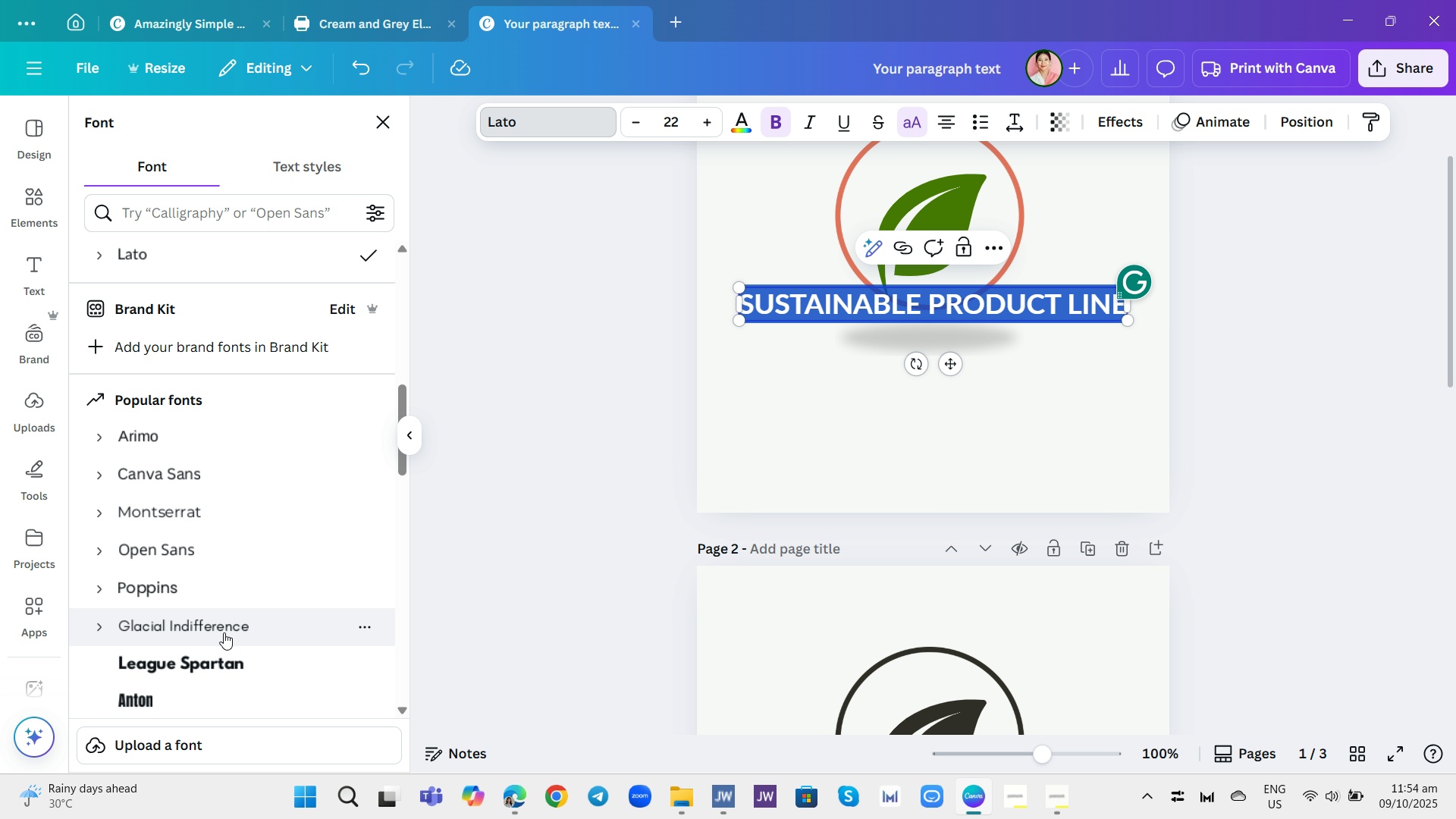 
mouse_move([206, 615])
 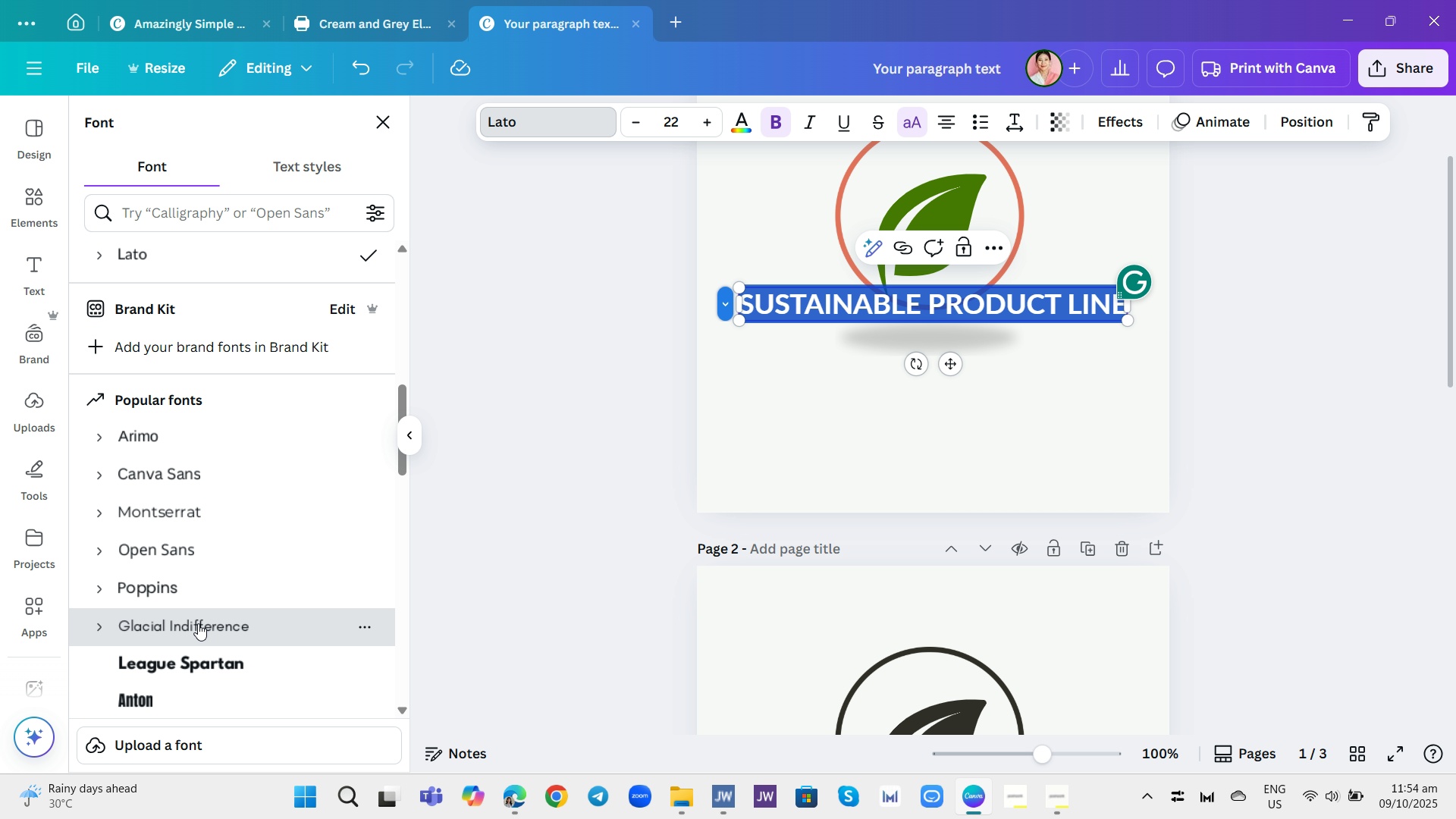 
left_click([198, 623])
 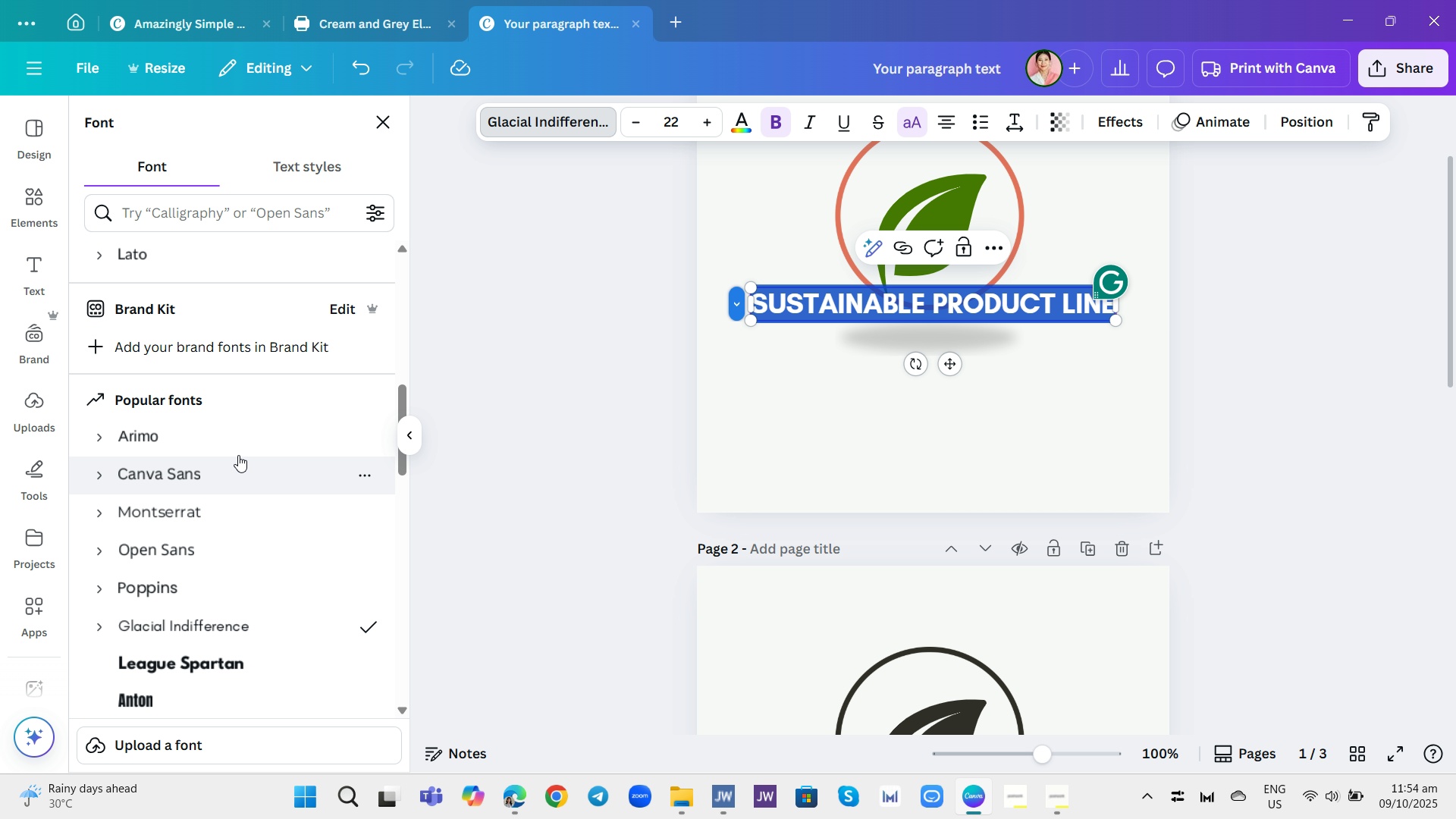 
left_click([242, 435])
 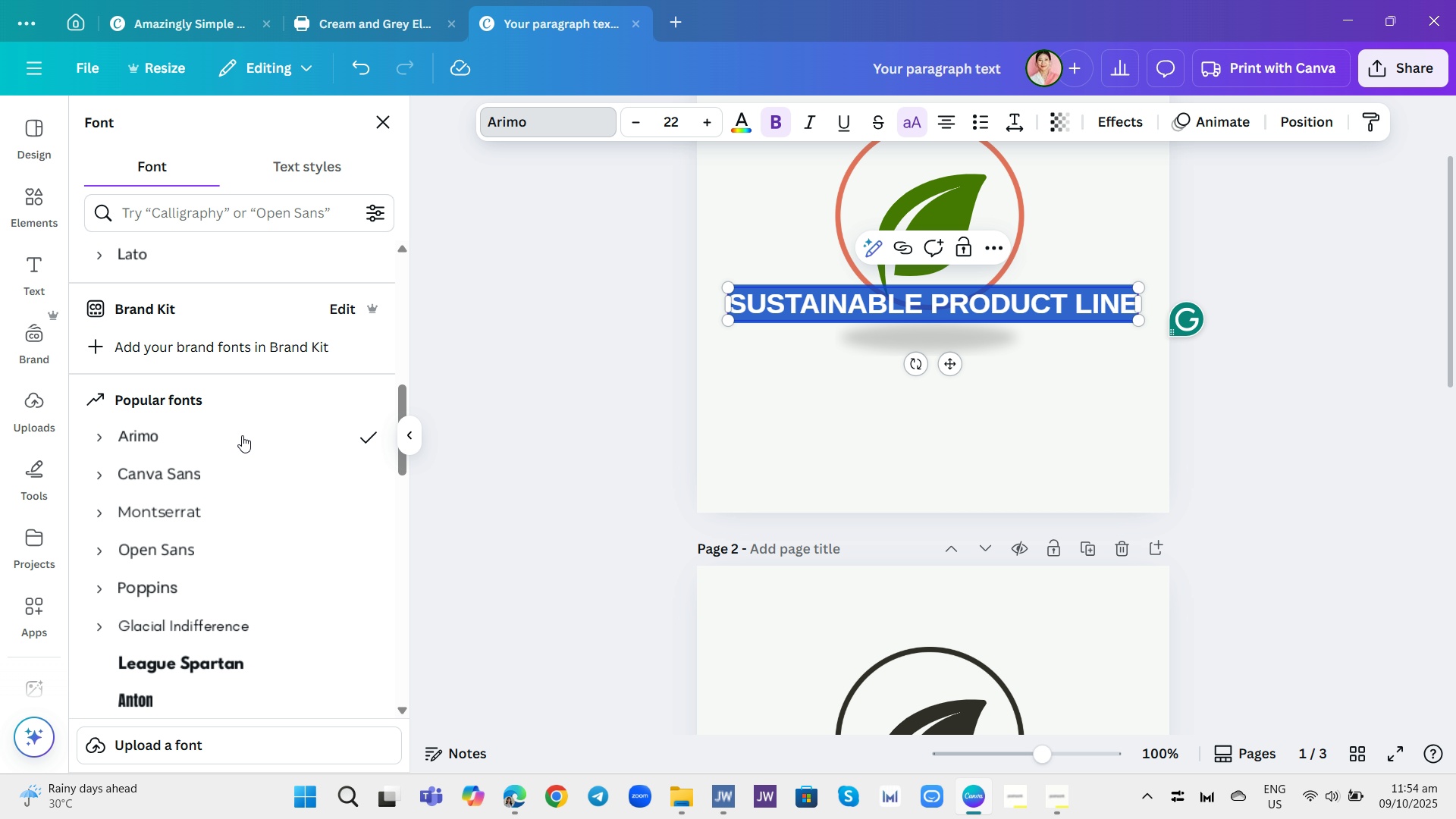 
scroll: coordinate [239, 543], scroll_direction: down, amount: 13.0
 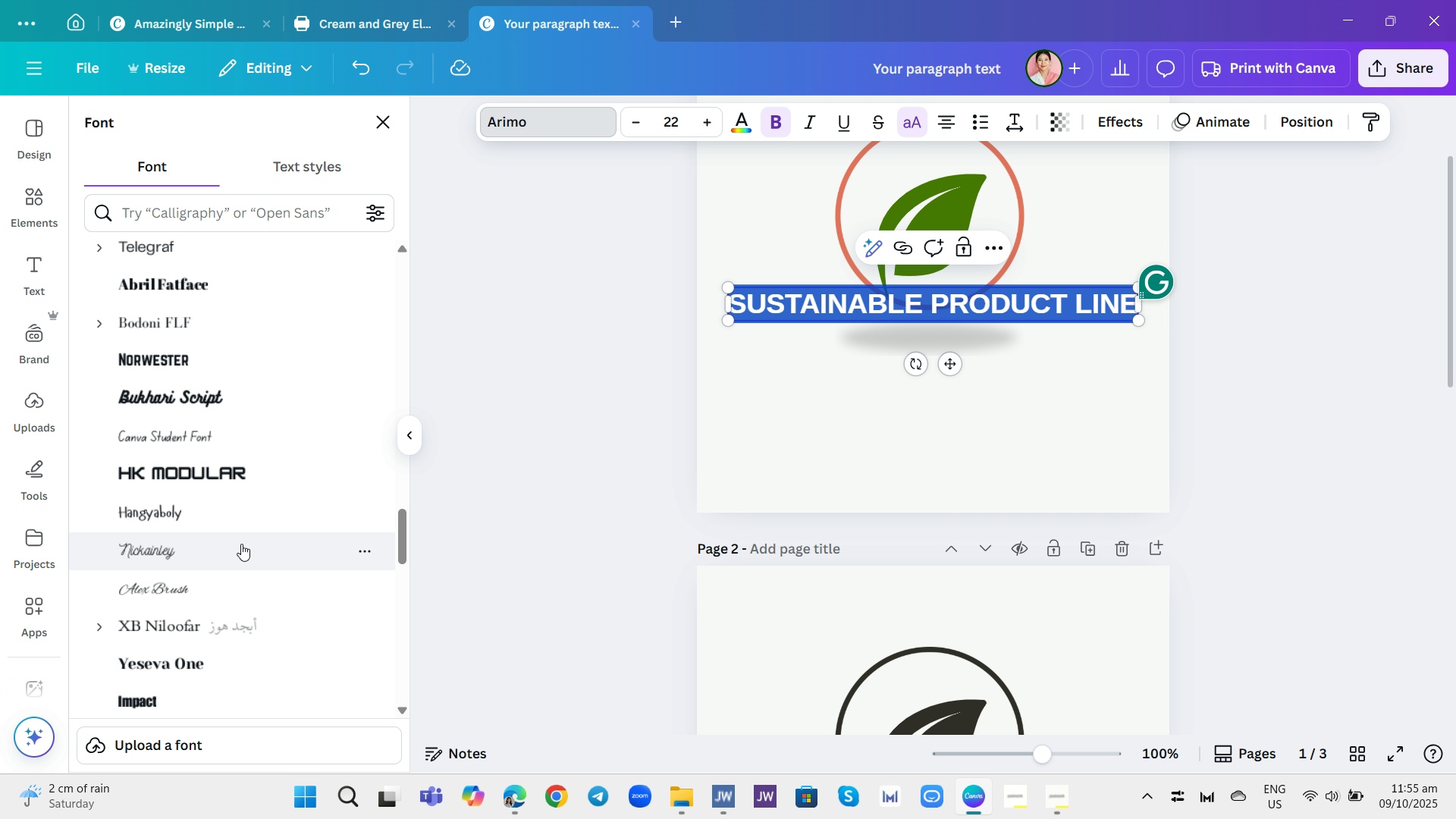 
scroll: coordinate [241, 544], scroll_direction: down, amount: 1.0
 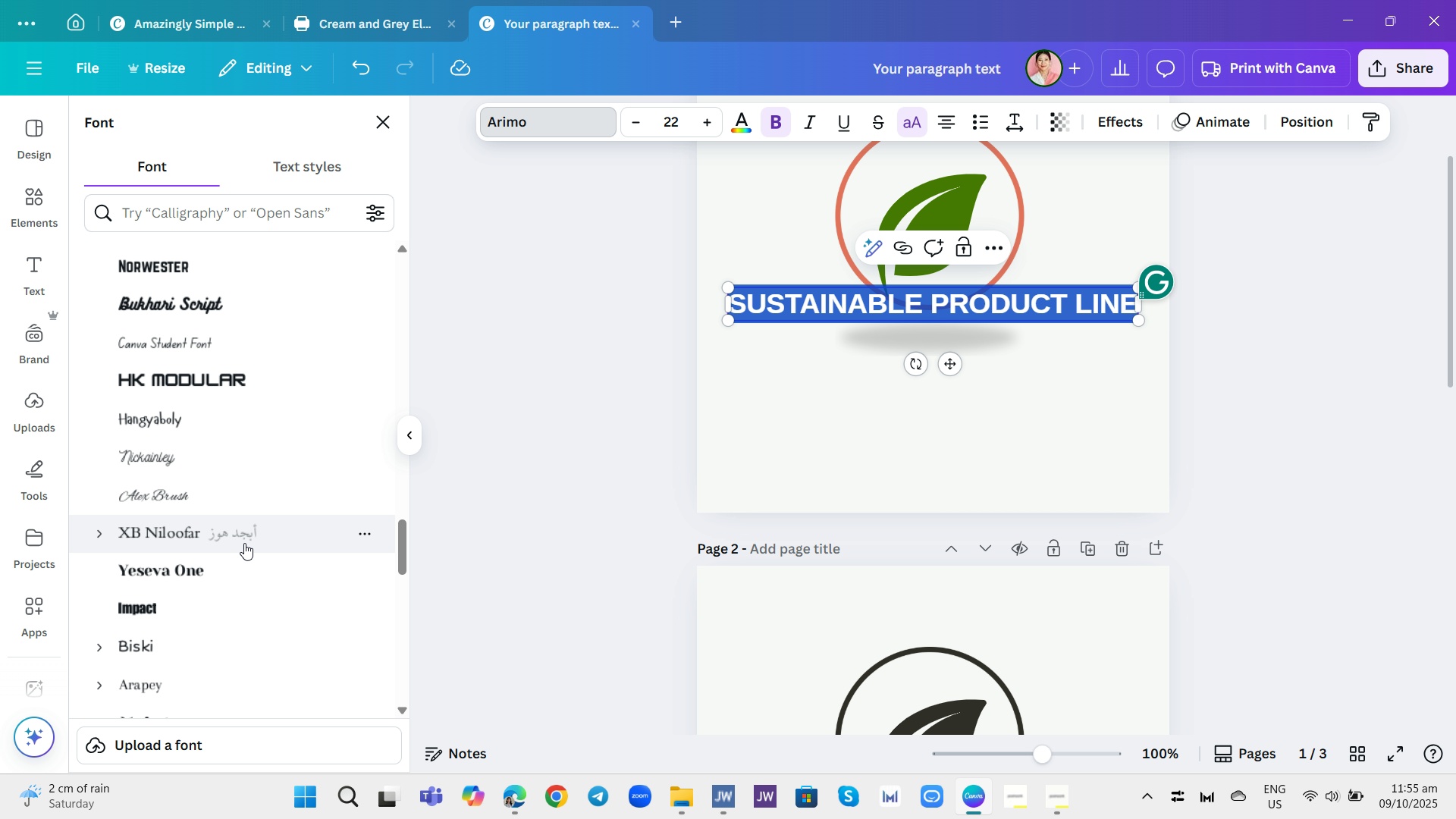 
scroll: coordinate [244, 539], scroll_direction: up, amount: 9.0
 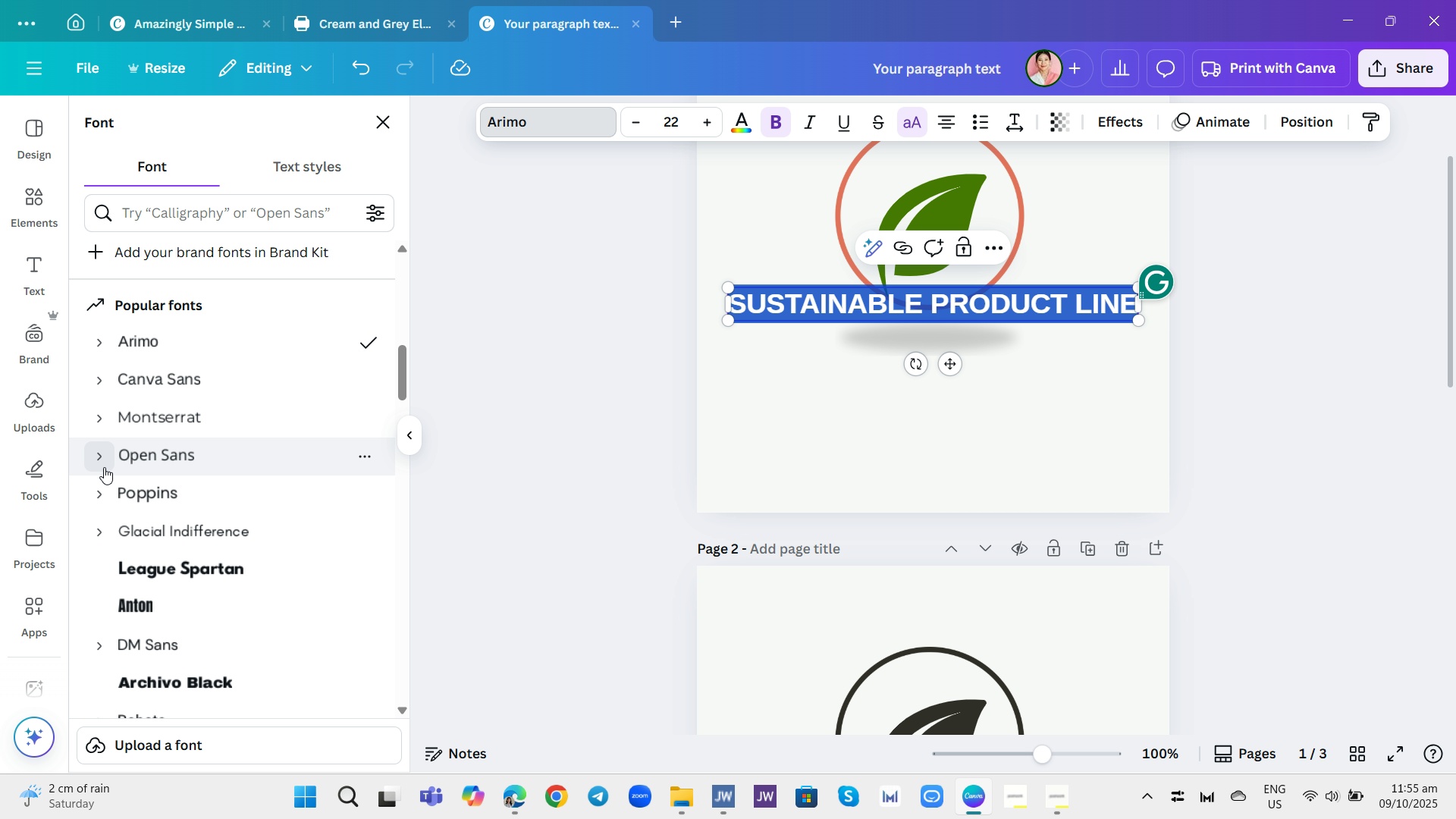 
left_click([102, 465])
 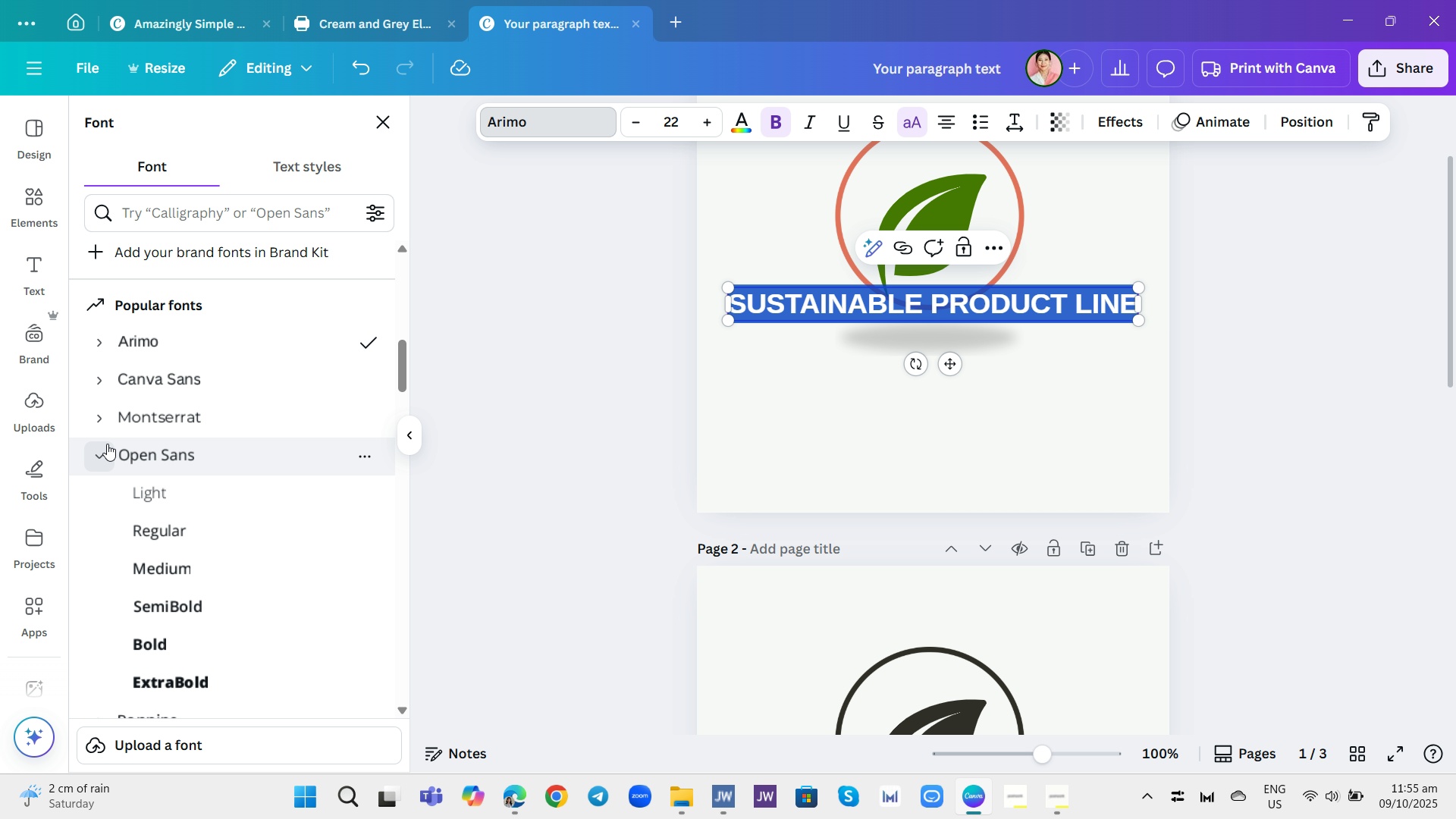 
left_click([103, 425])
 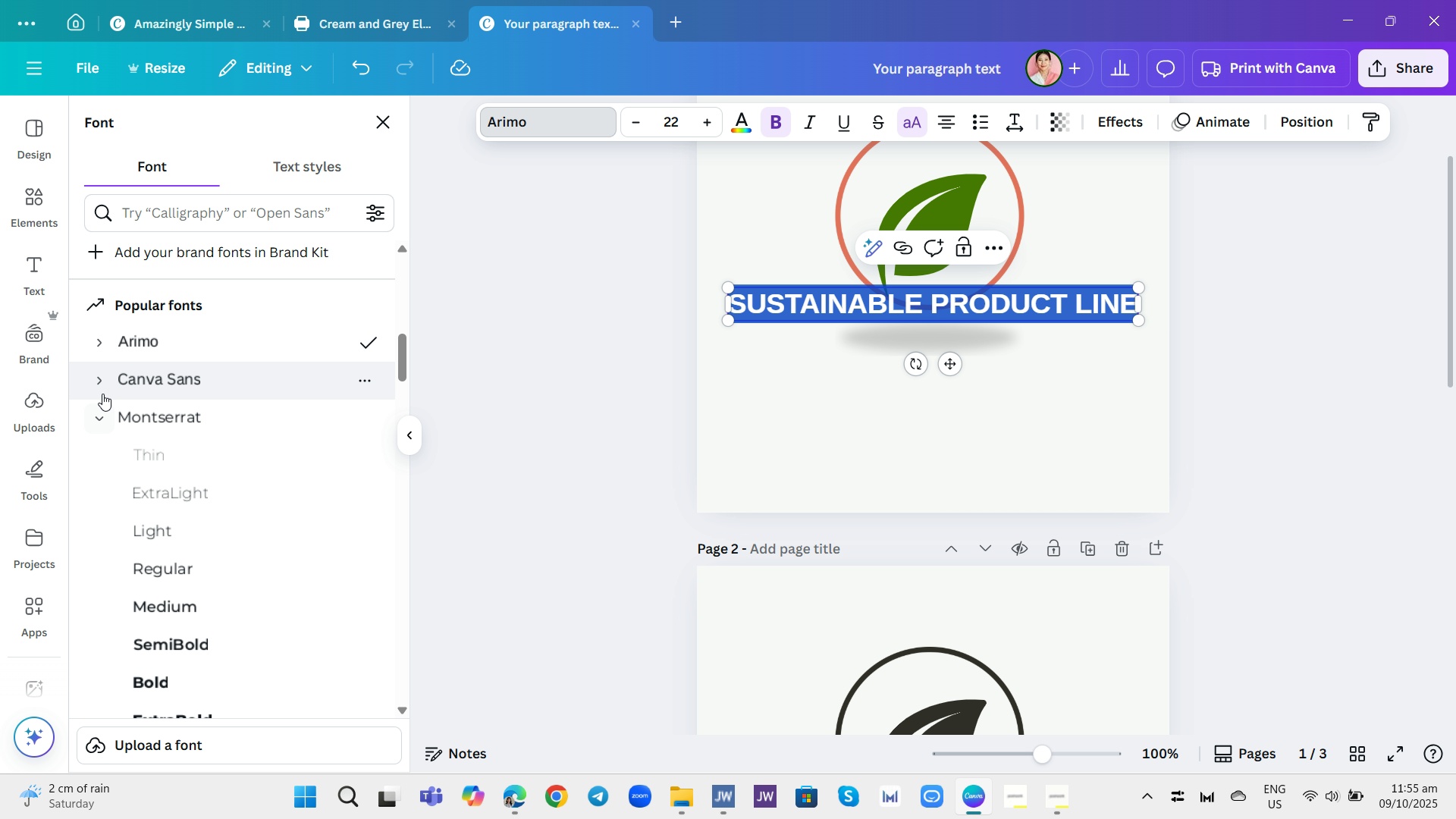 
left_click([102, 387])
 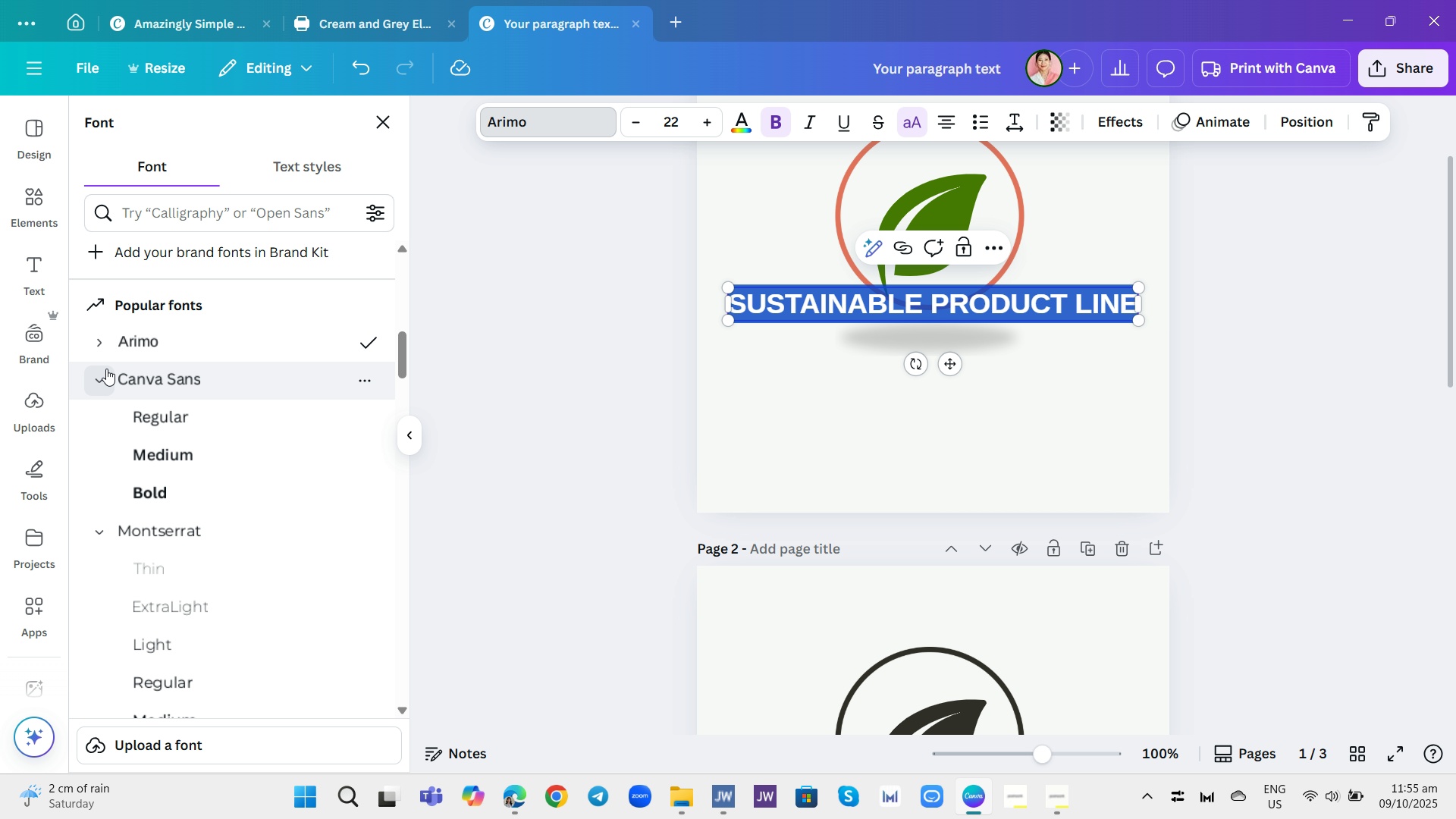 
left_click([102, 348])
 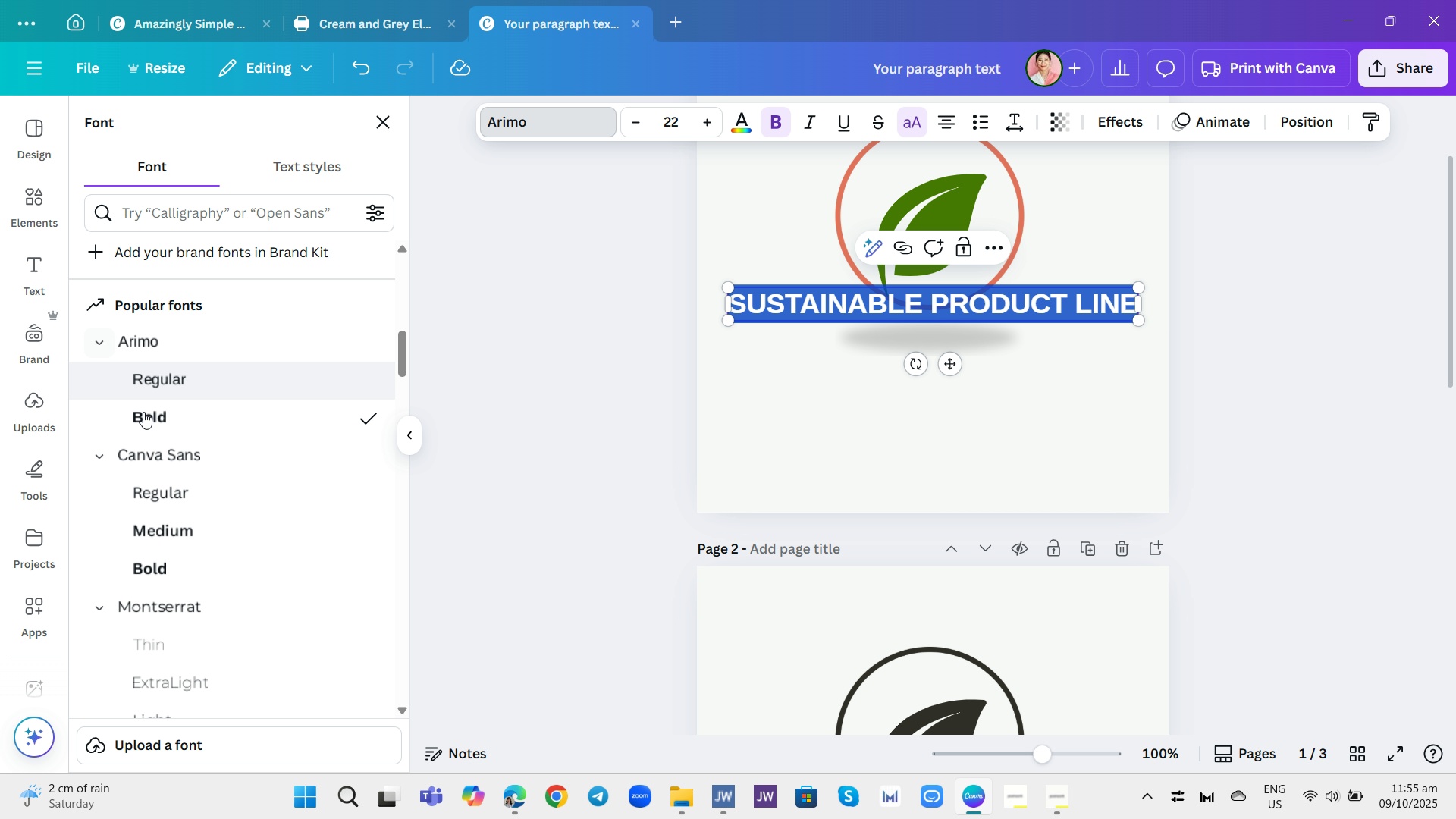 
scroll: coordinate [157, 554], scroll_direction: down, amount: 7.0
 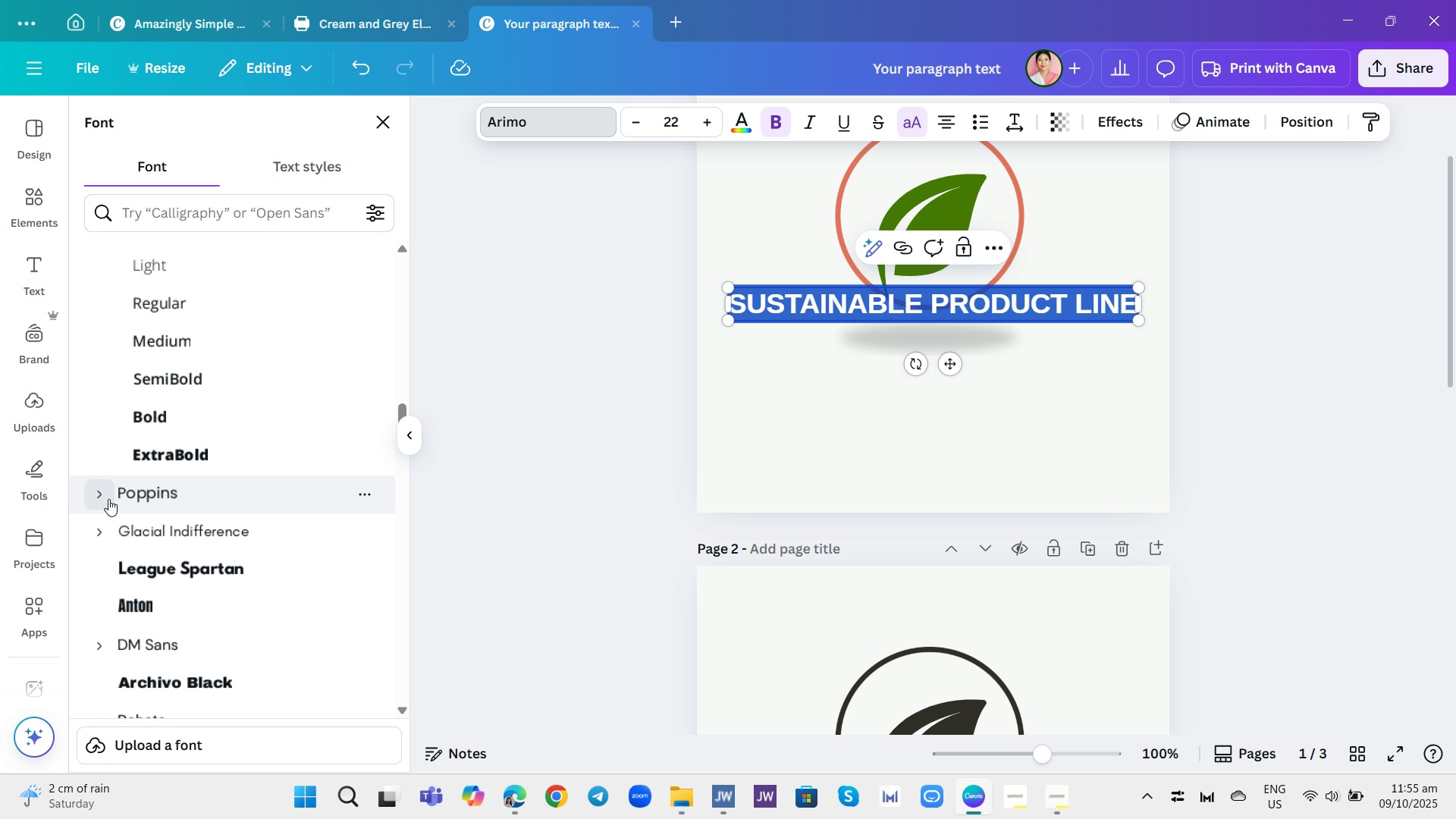 
left_click([108, 499])
 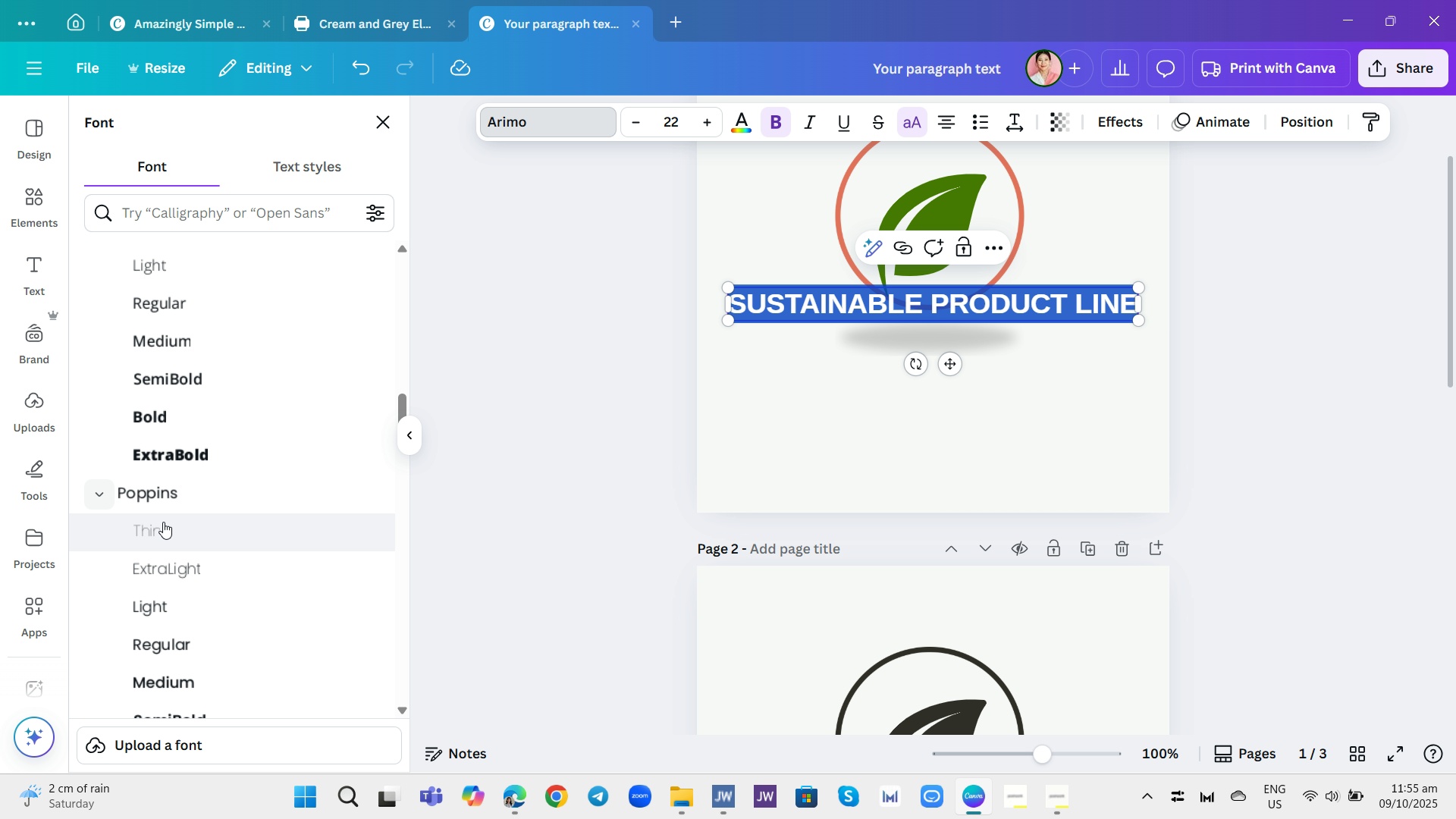 
scroll: coordinate [185, 533], scroll_direction: down, amount: 3.0
 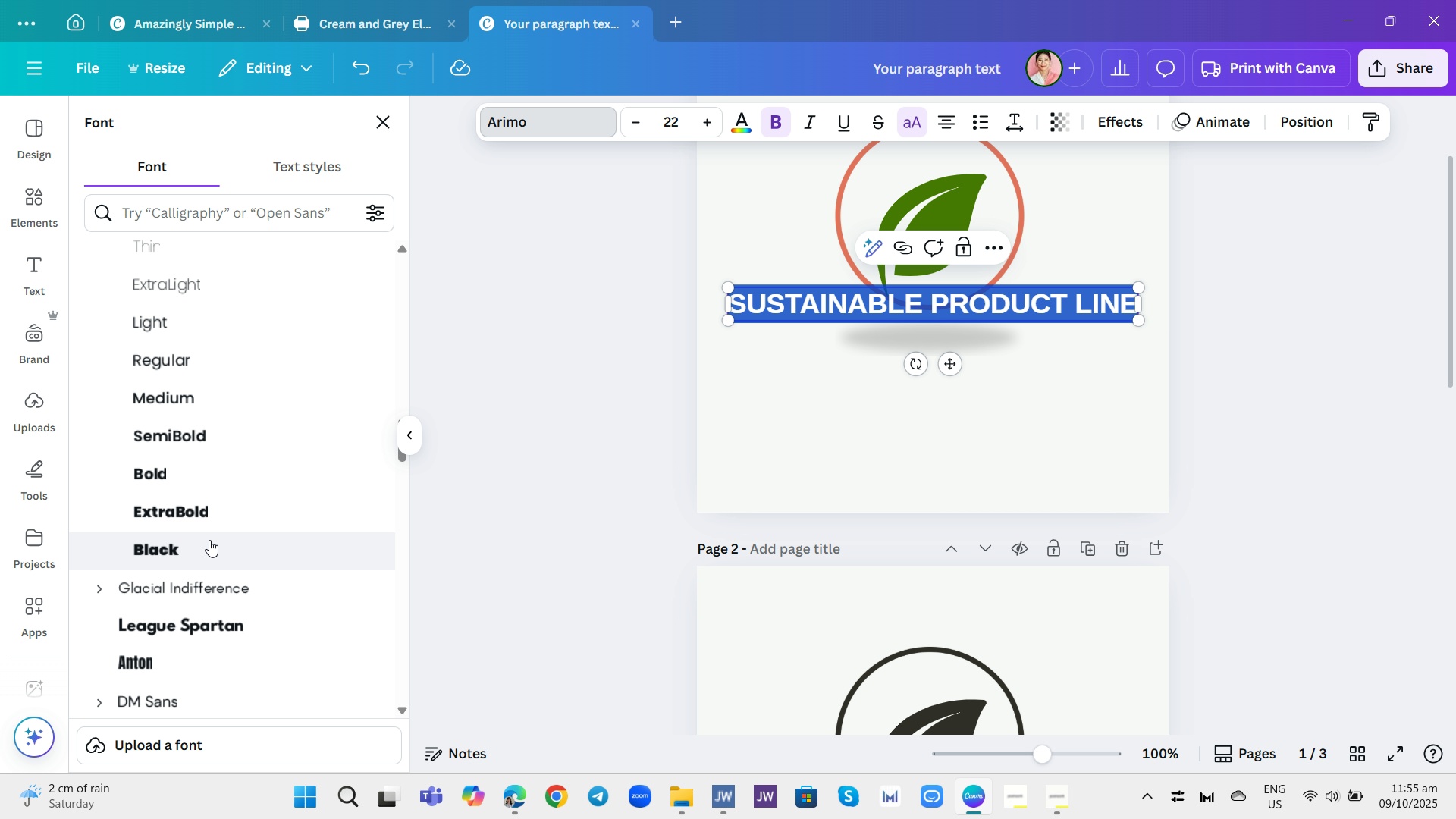 
mouse_move([224, 557])
 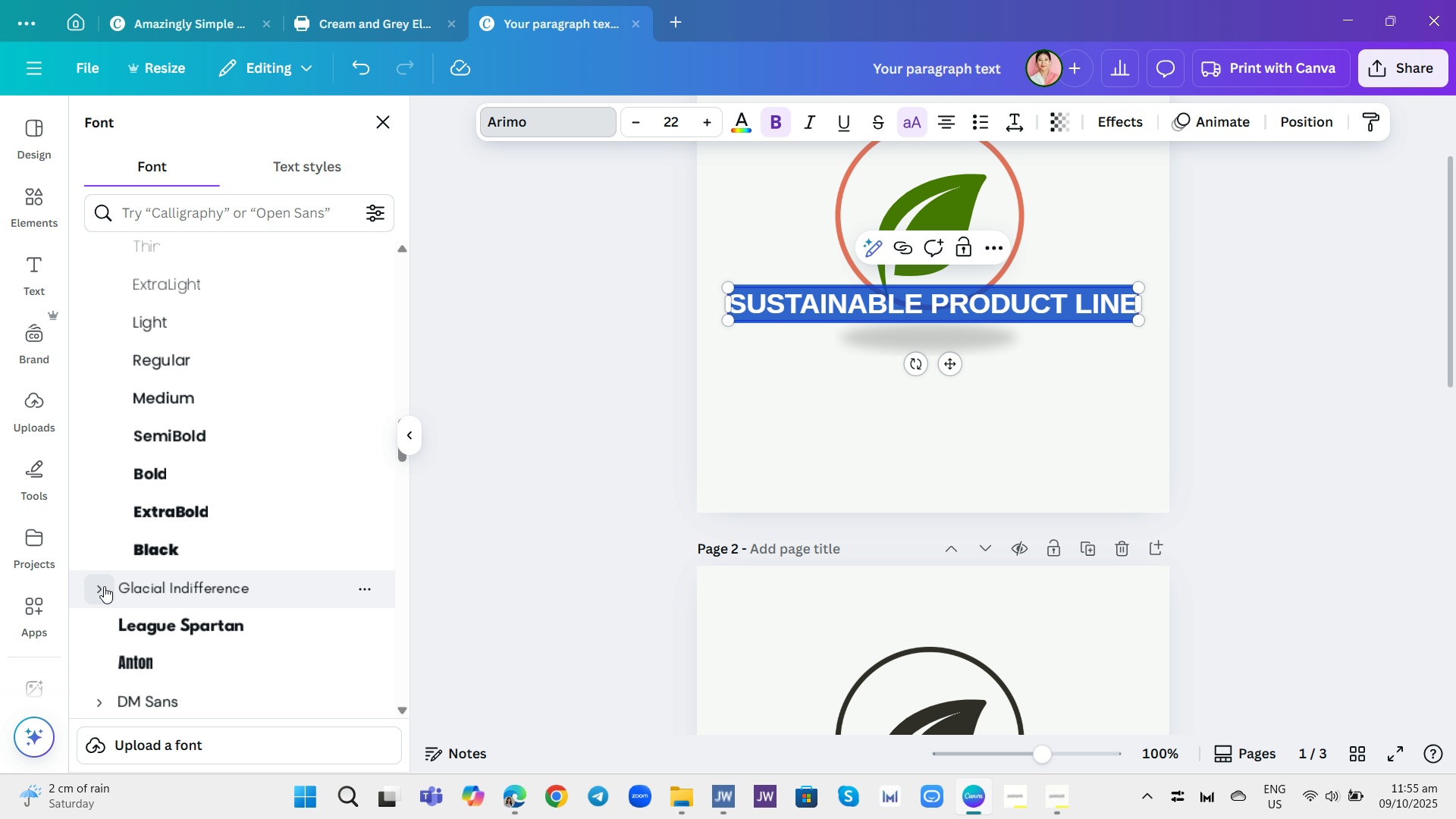 
left_click([102, 585])
 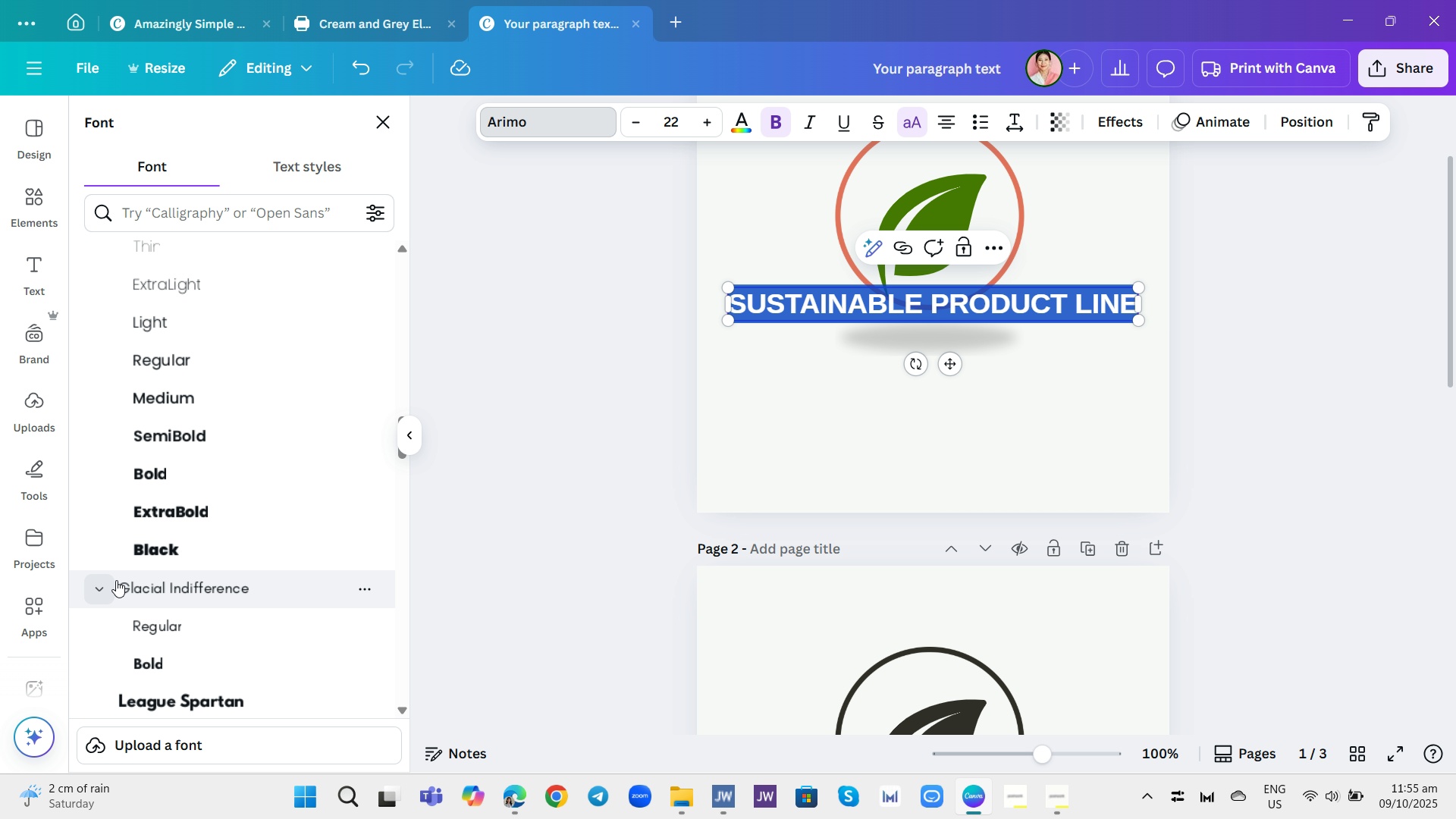 
scroll: coordinate [122, 580], scroll_direction: down, amount: 2.0
 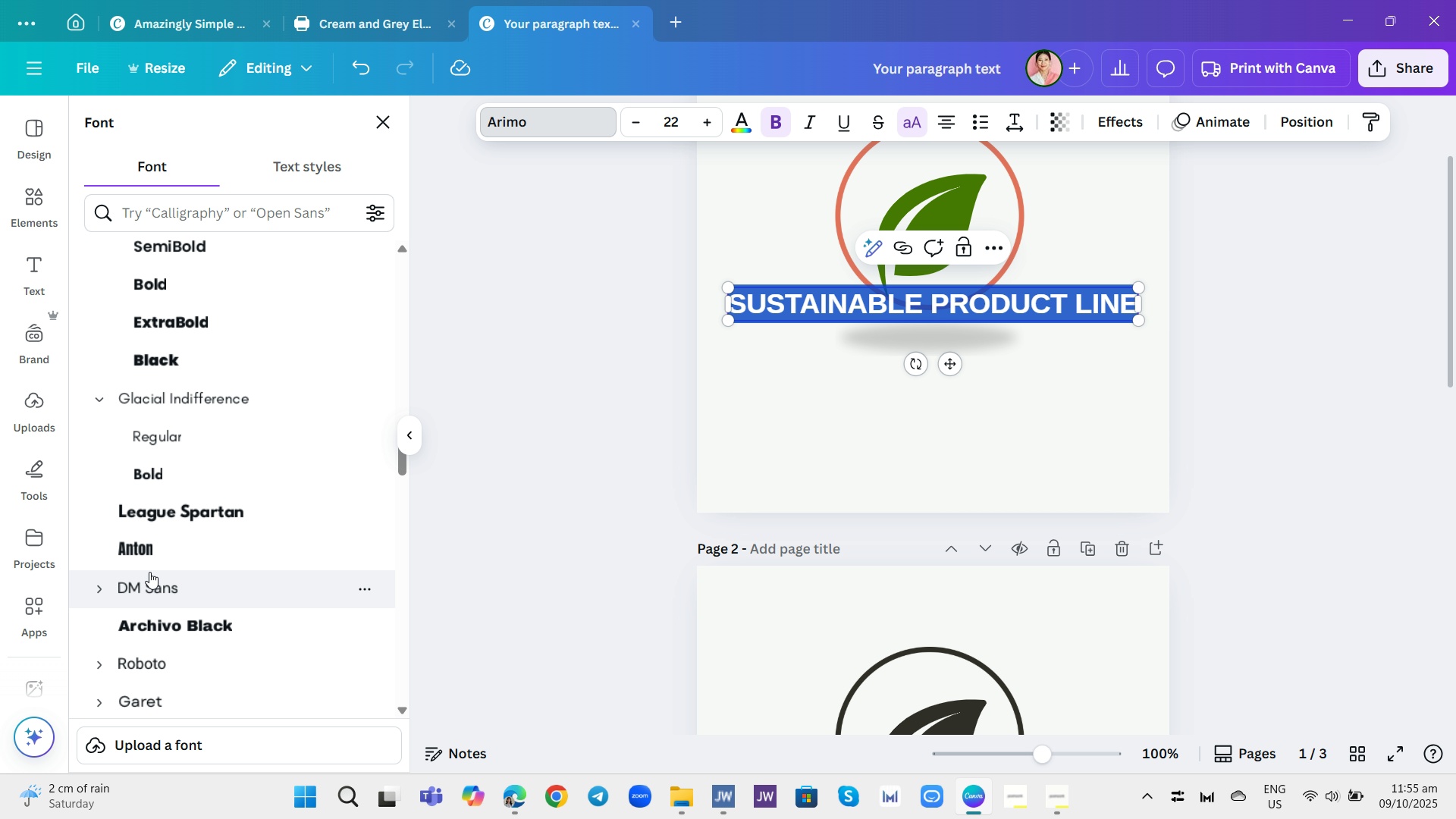 
mouse_move([187, 548])
 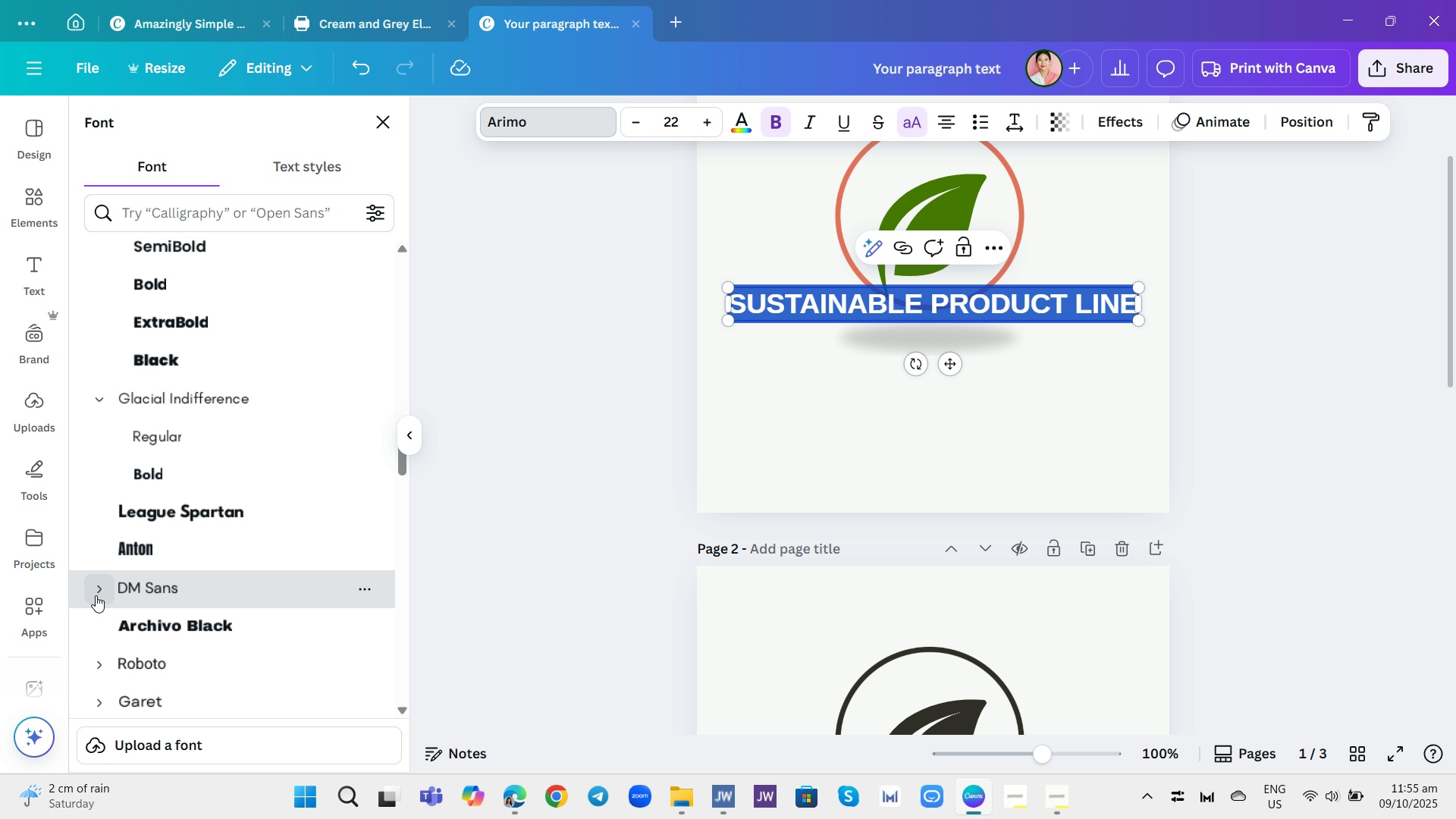 
left_click([96, 595])
 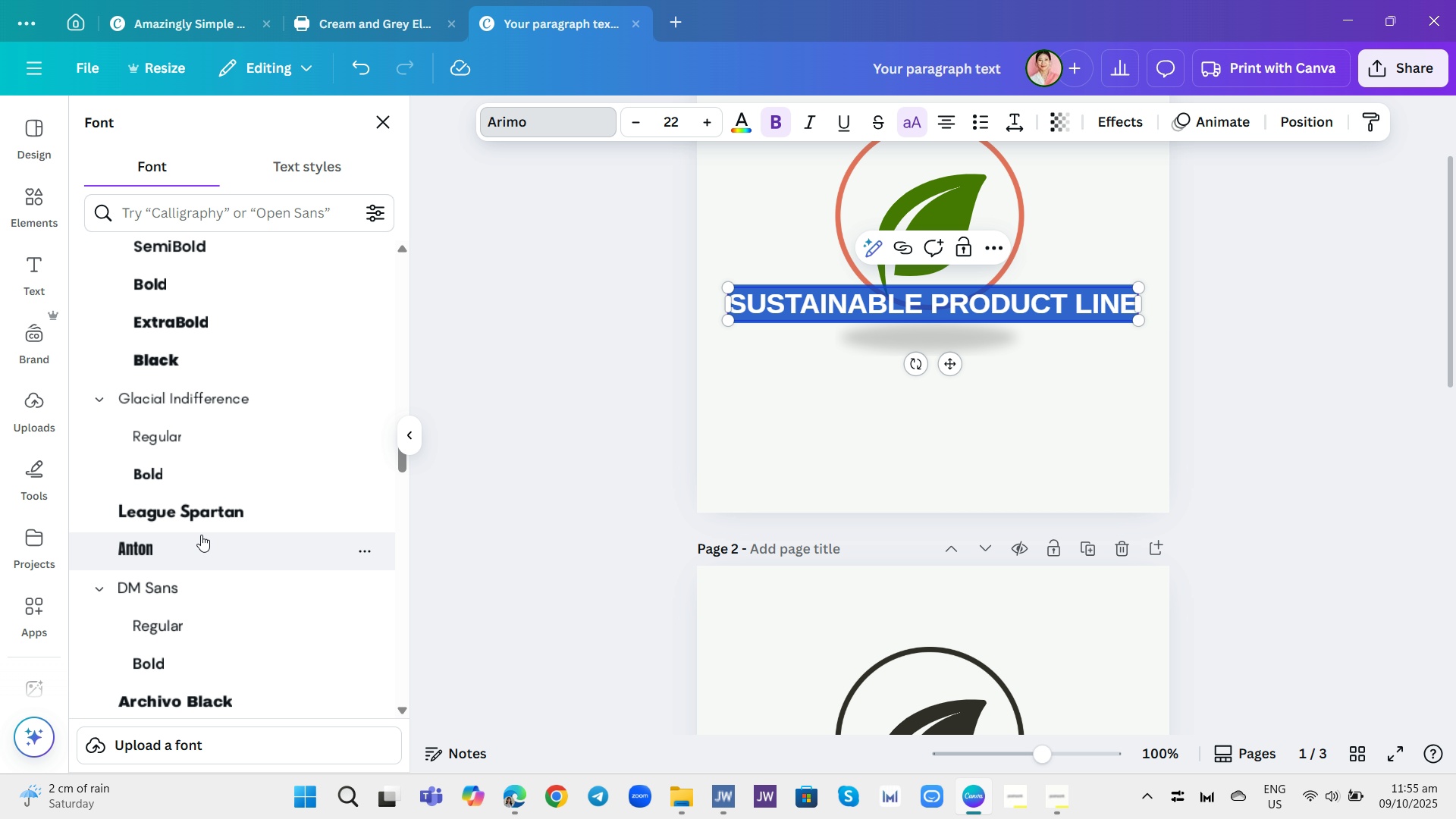 
scroll: coordinate [132, 638], scroll_direction: down, amount: 7.0
 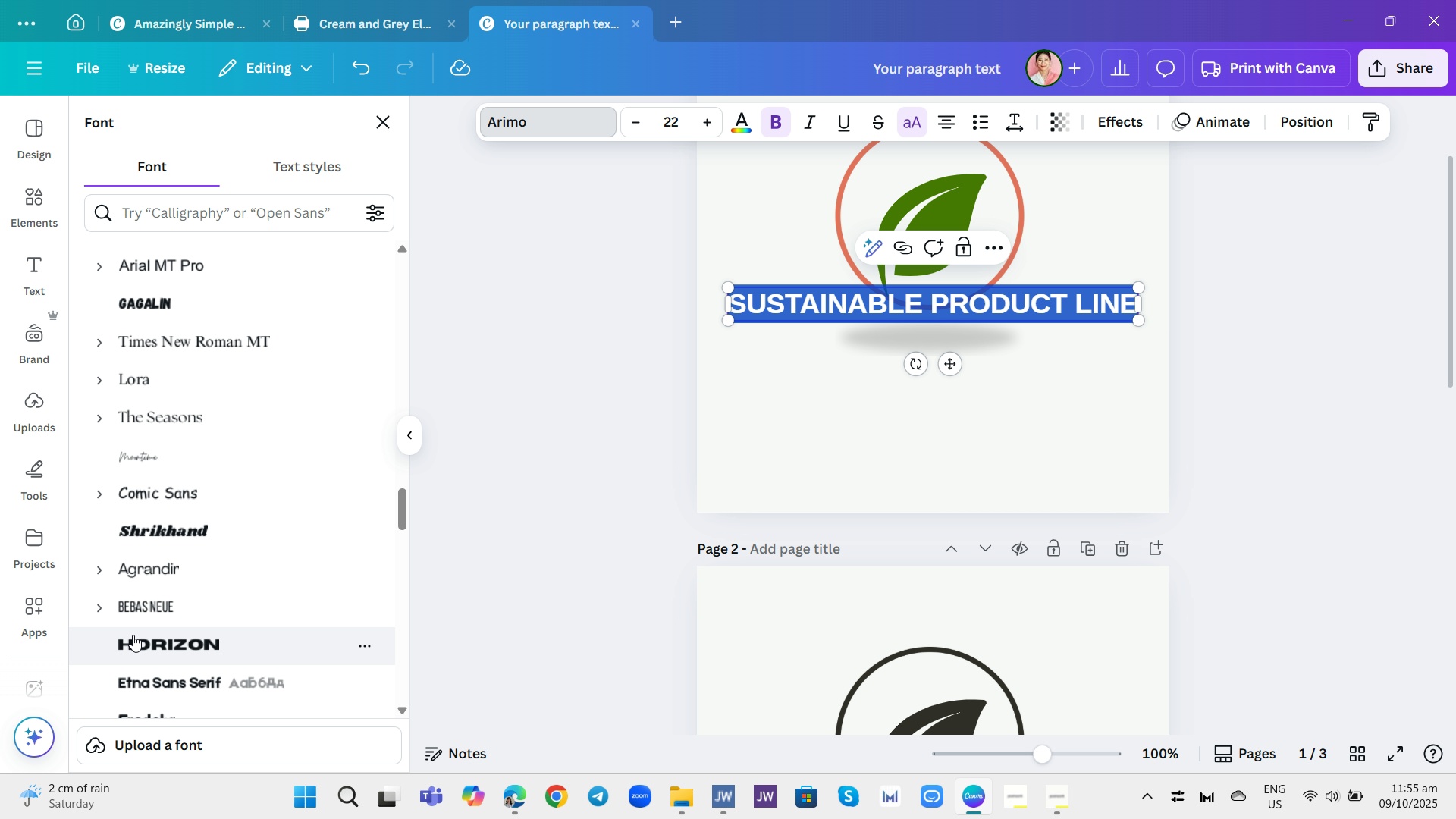 
scroll: coordinate [182, 574], scroll_direction: up, amount: 23.0
 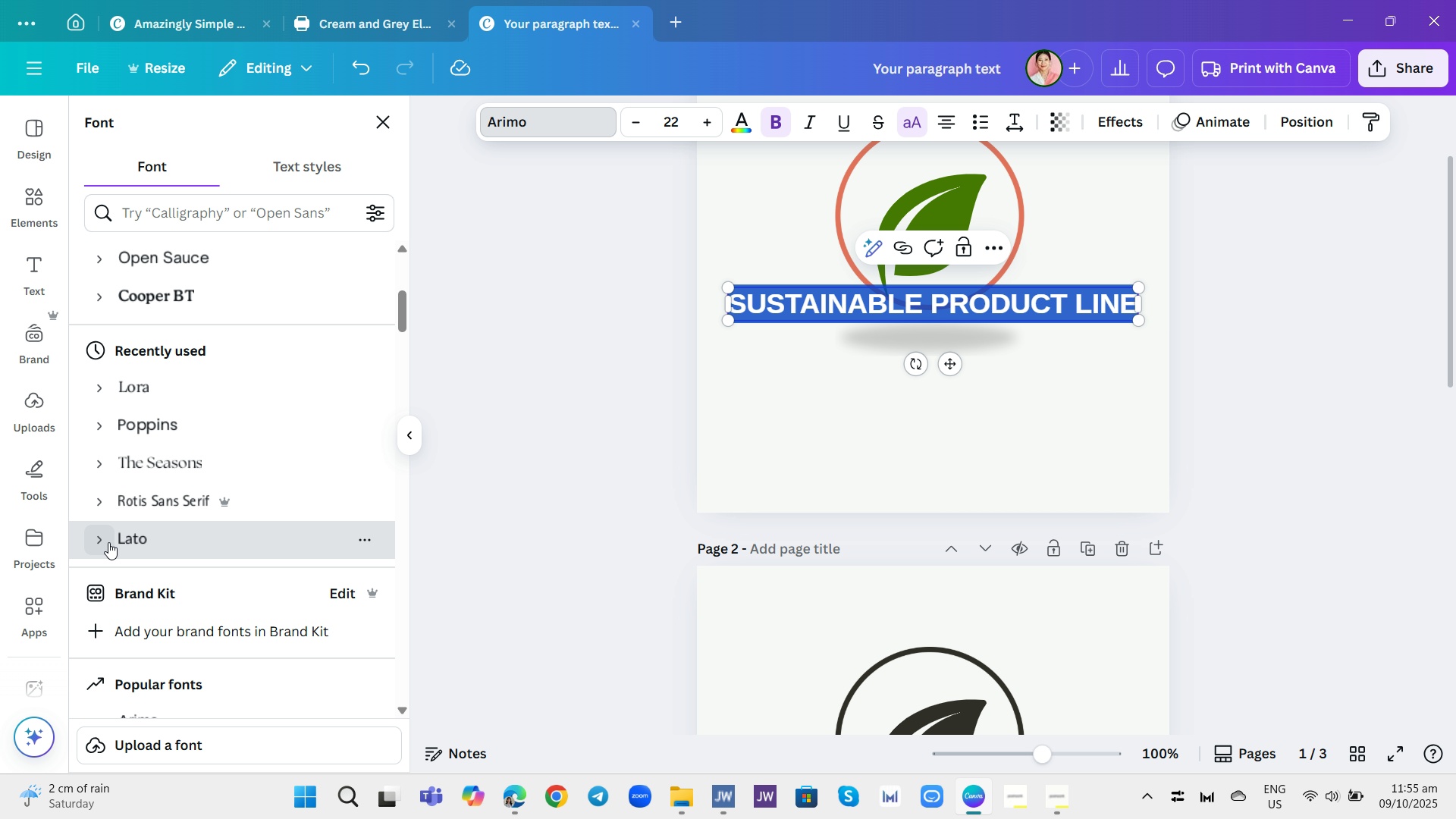 
left_click([108, 542])
 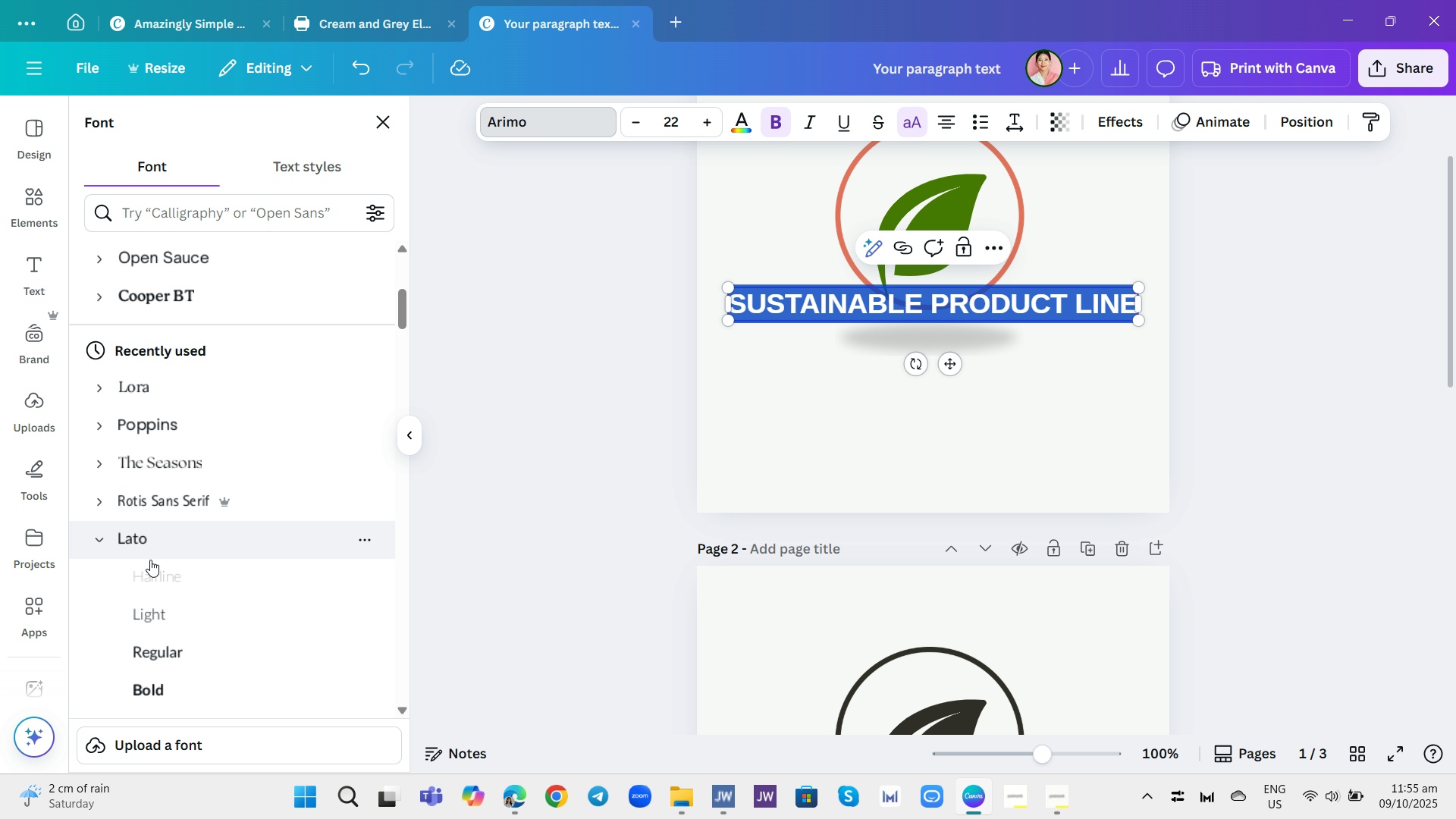 
scroll: coordinate [153, 563], scroll_direction: none, amount: 0.0
 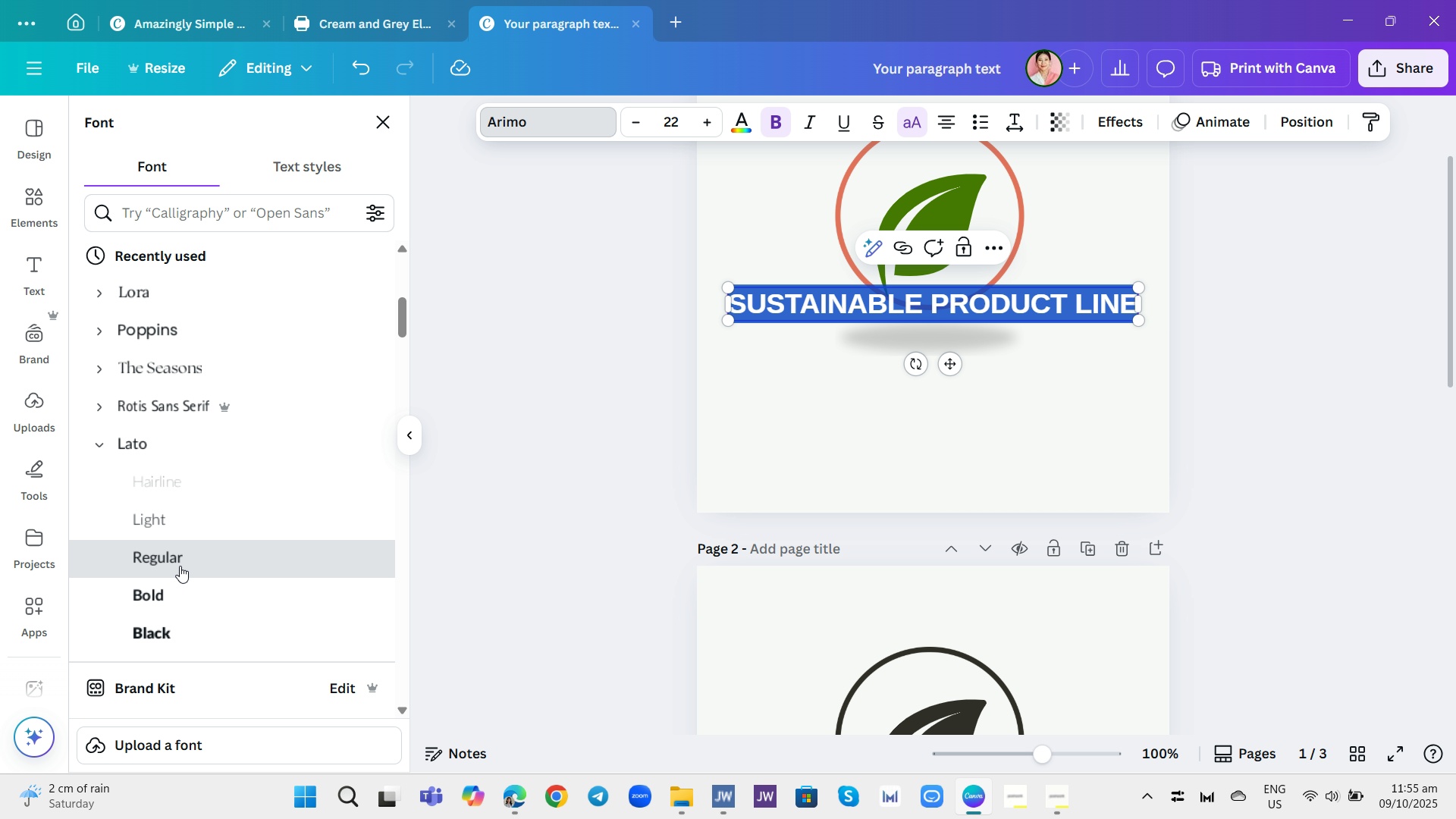 
left_click([180, 566])
 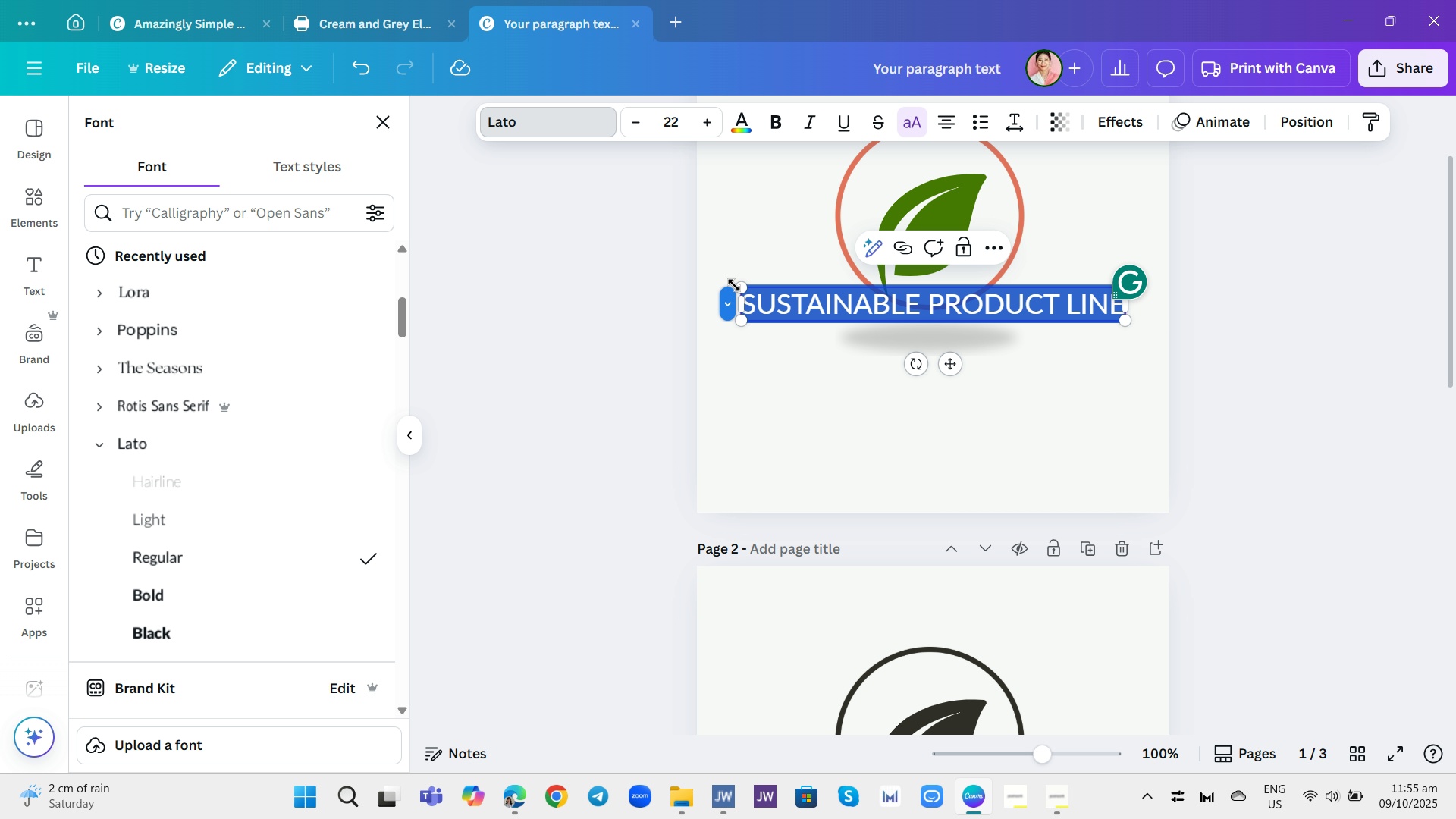 
left_click_drag(start_coordinate=[741, 286], to_coordinate=[825, 348])
 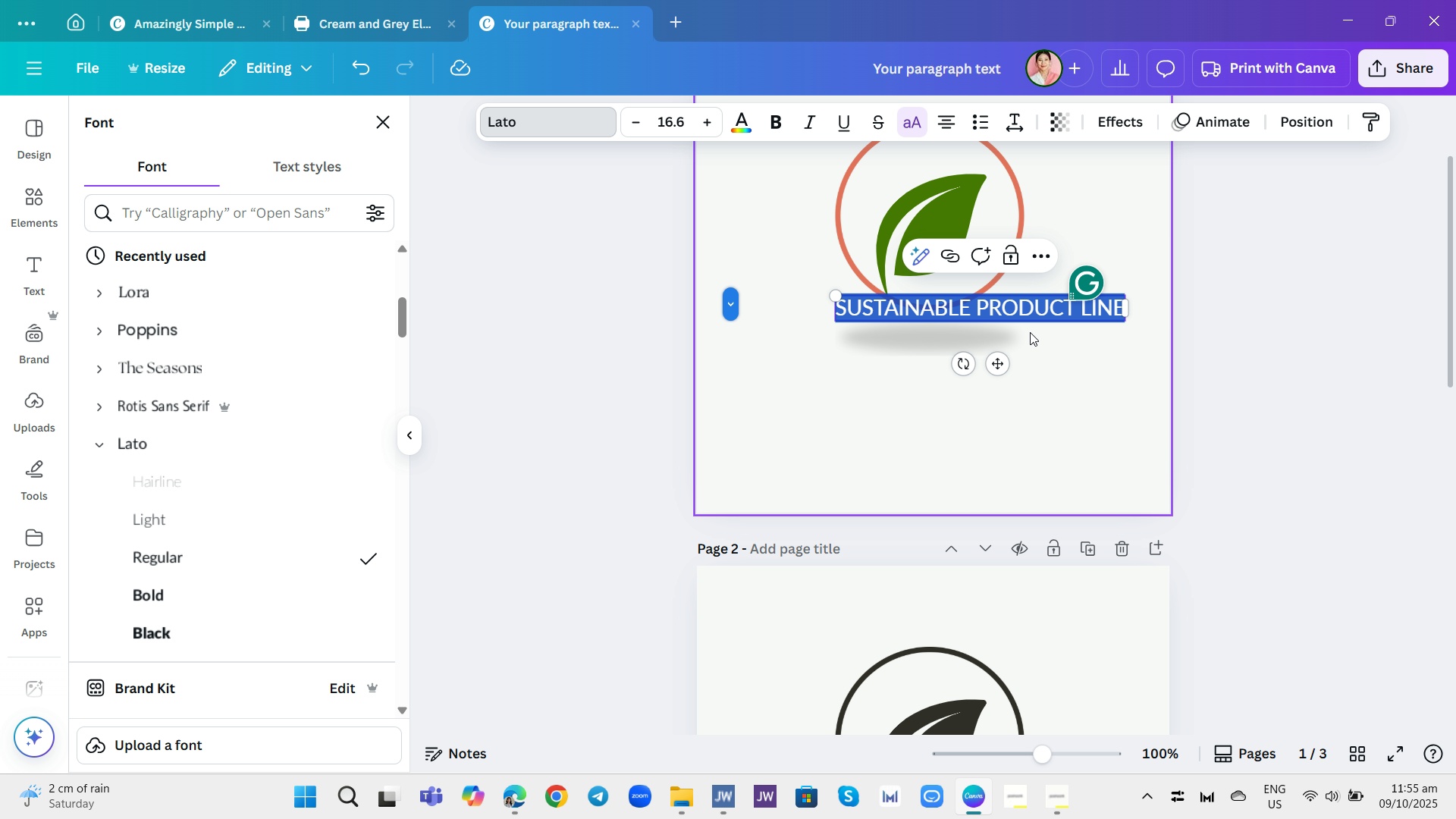 
left_click_drag(start_coordinate=[995, 363], to_coordinate=[950, 443])
 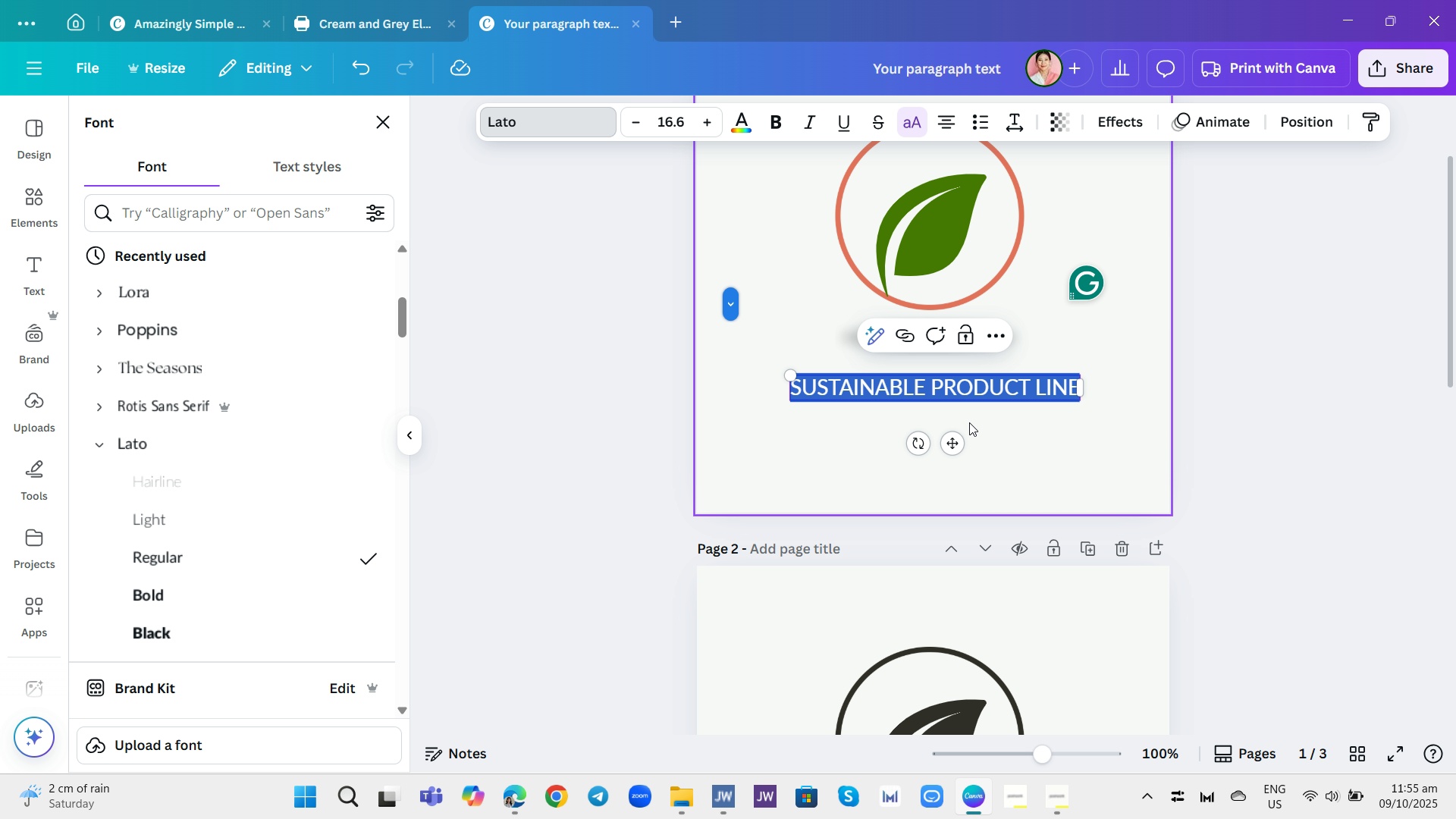 
wait(9.7)
 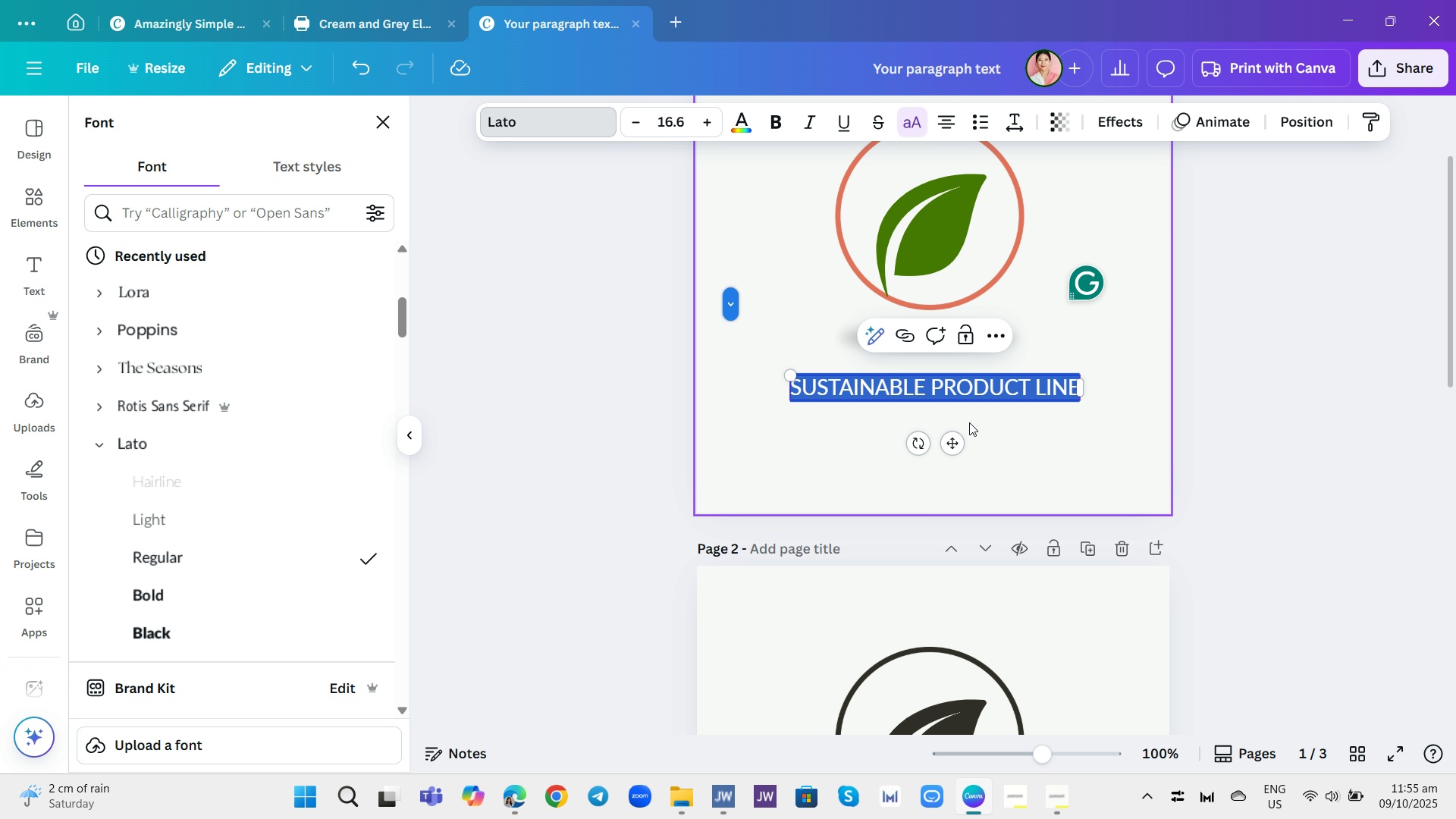 
left_click([742, 115])
 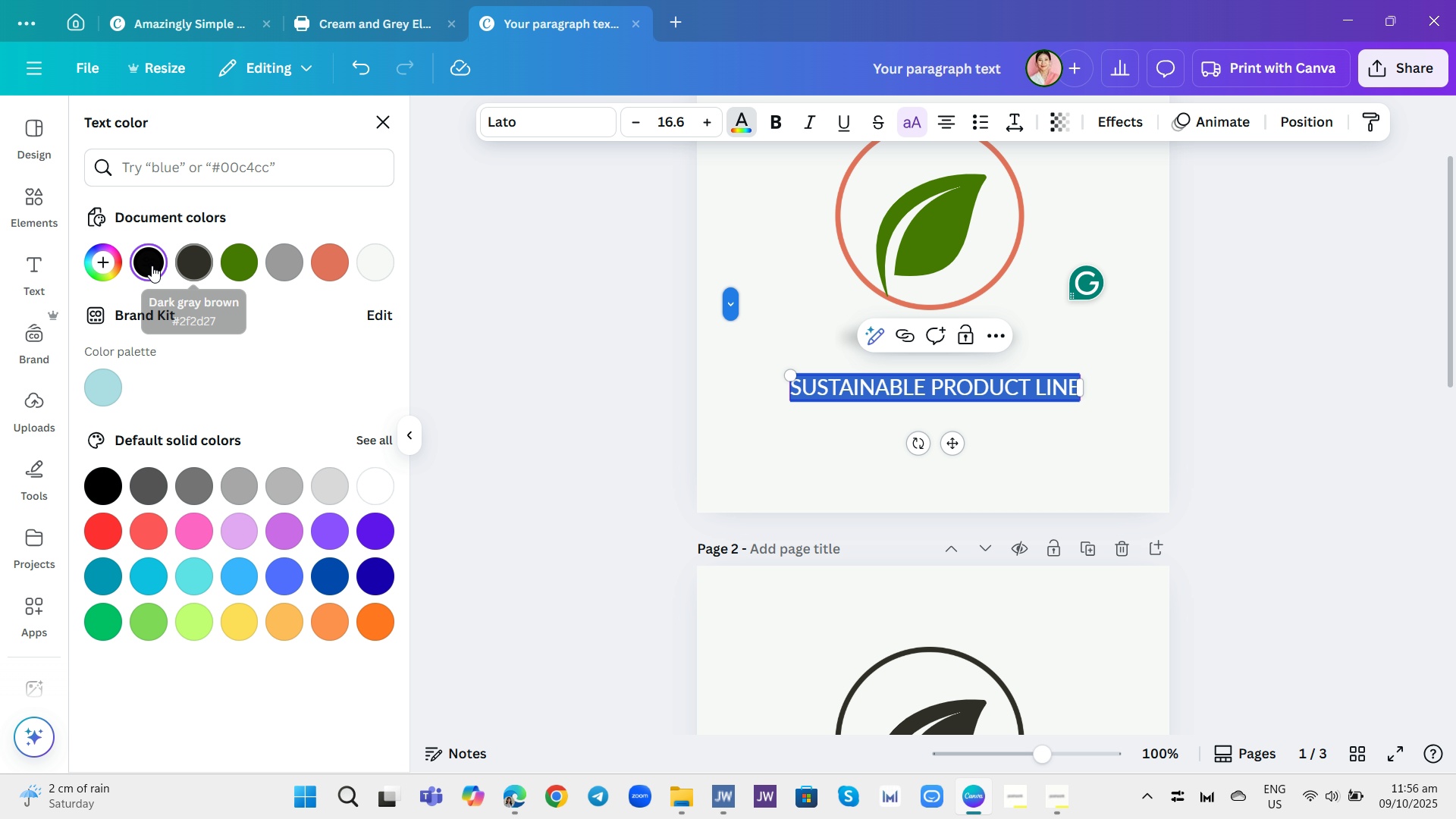 
left_click([209, 266])
 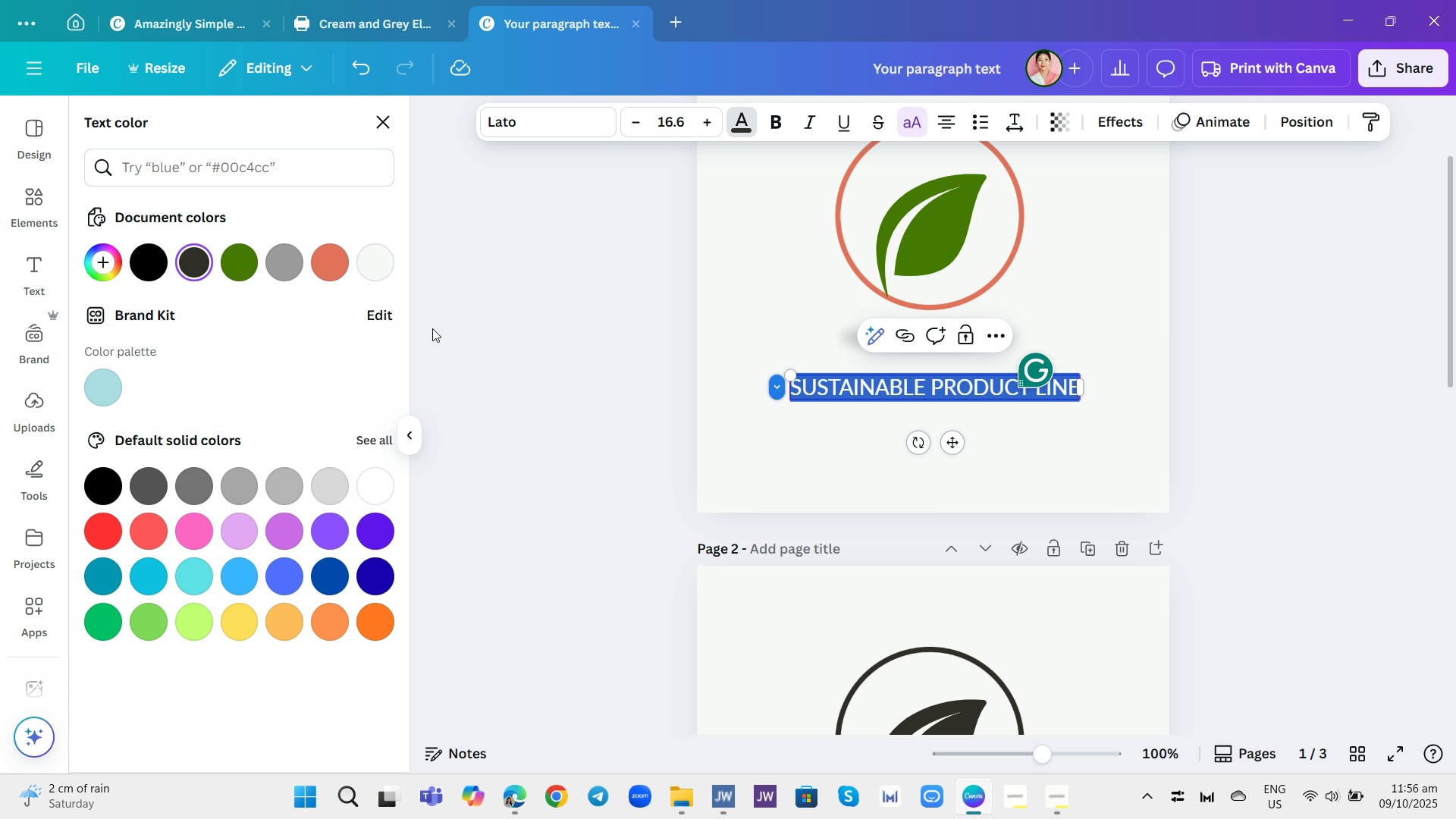 
left_click([432, 328])
 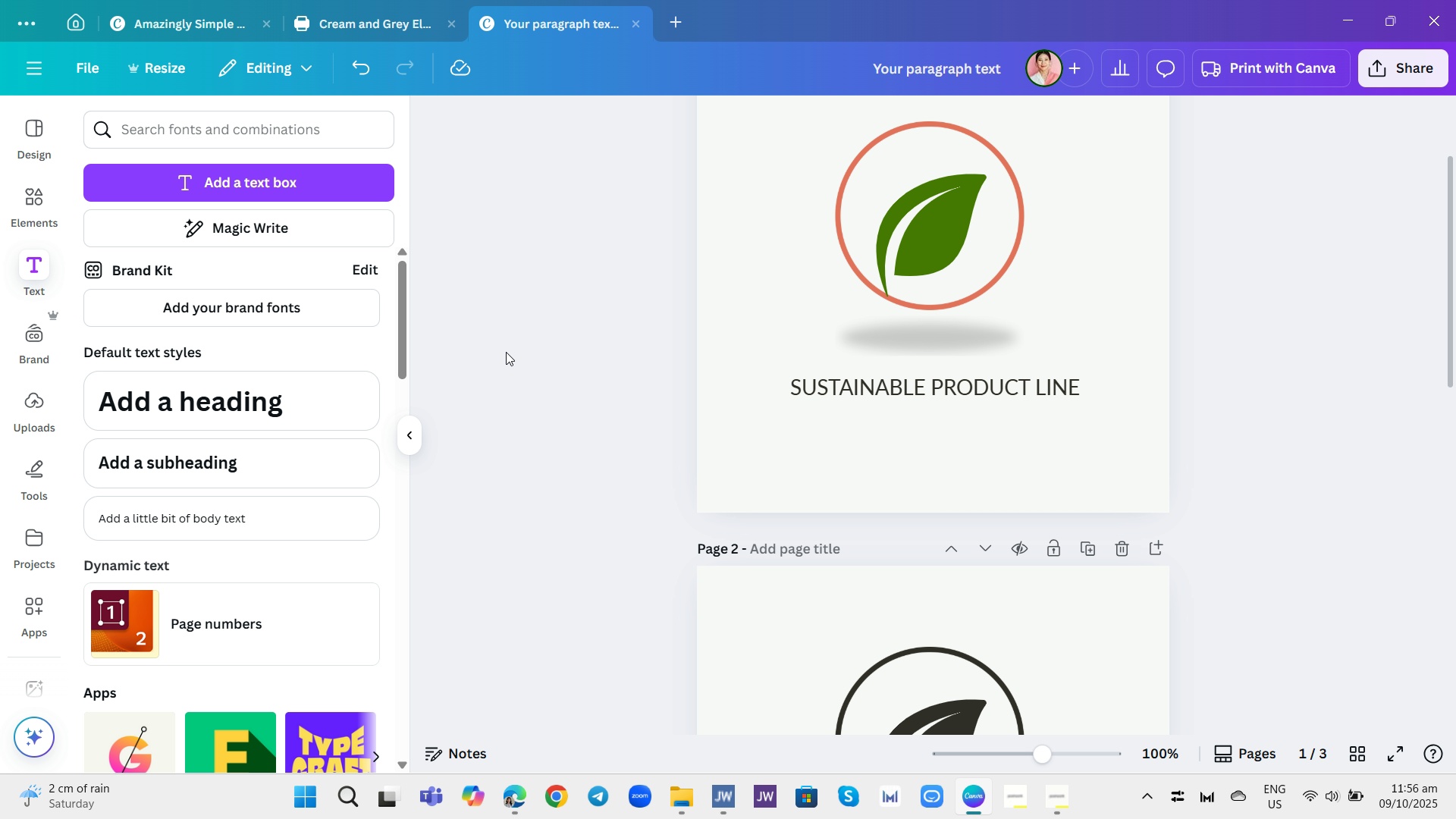 
left_click([506, 352])
 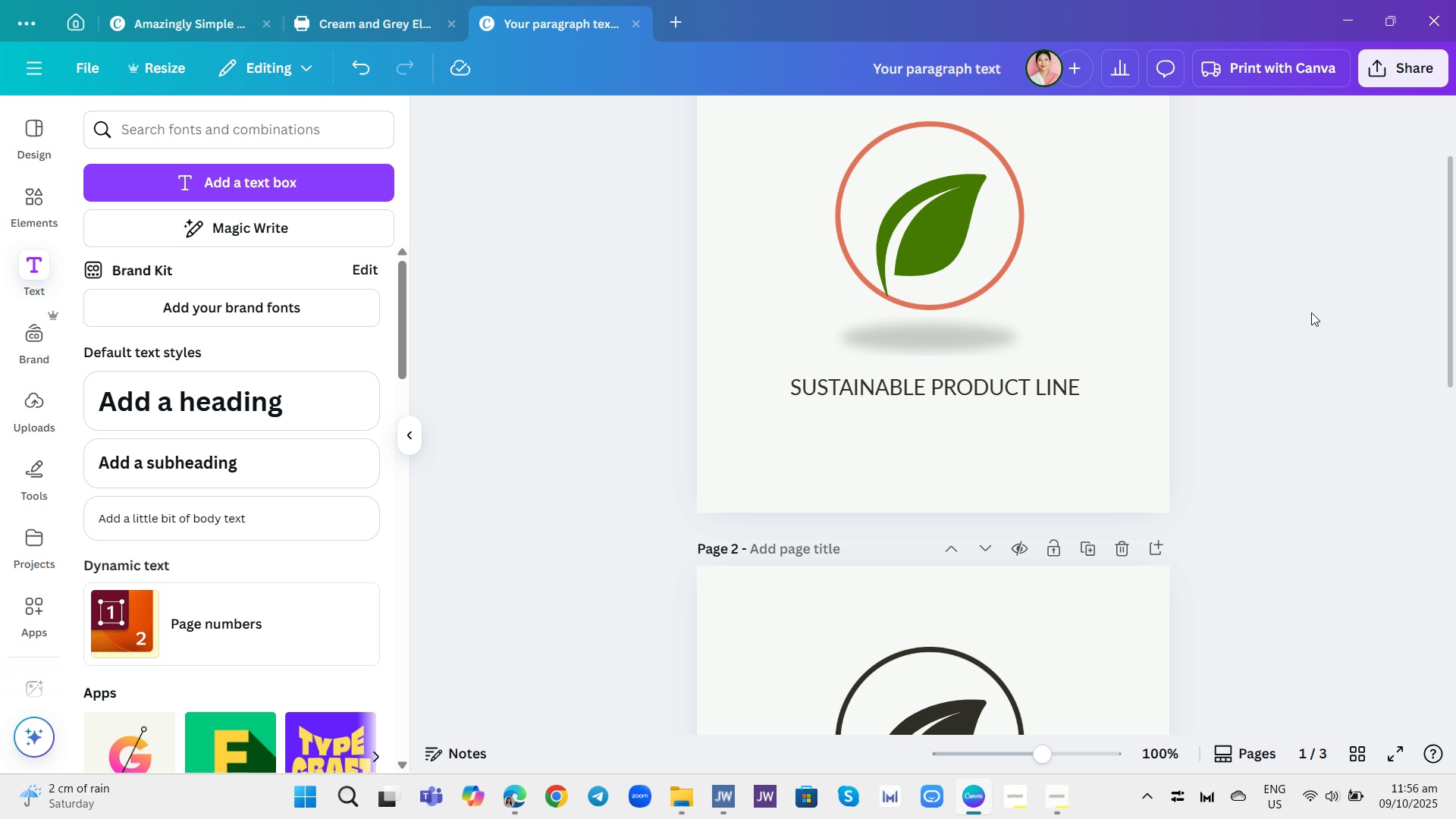 
scroll: coordinate [1310, 320], scroll_direction: down, amount: 1.0
 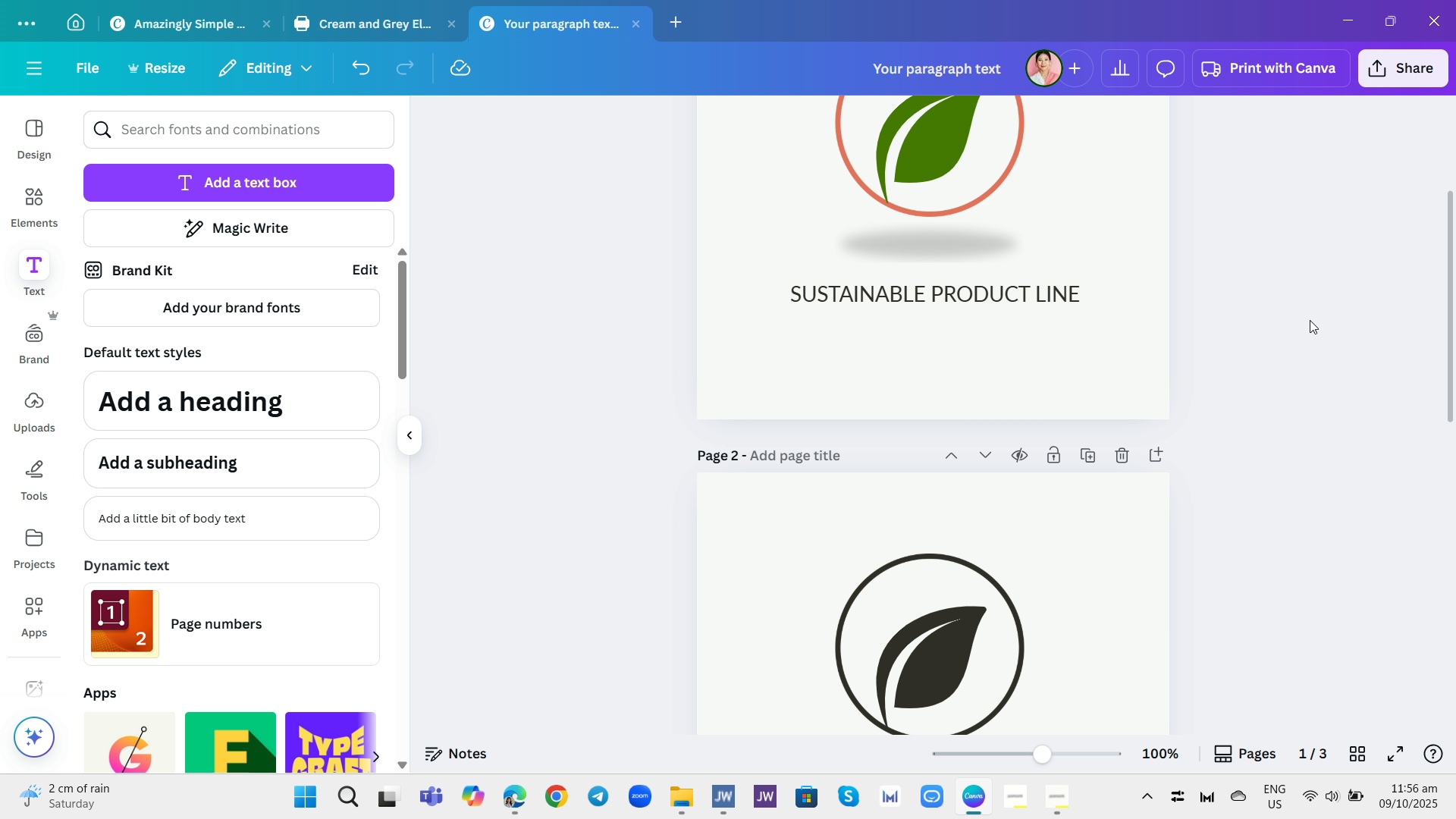 
scroll: coordinate [1310, 320], scroll_direction: up, amount: 2.0
 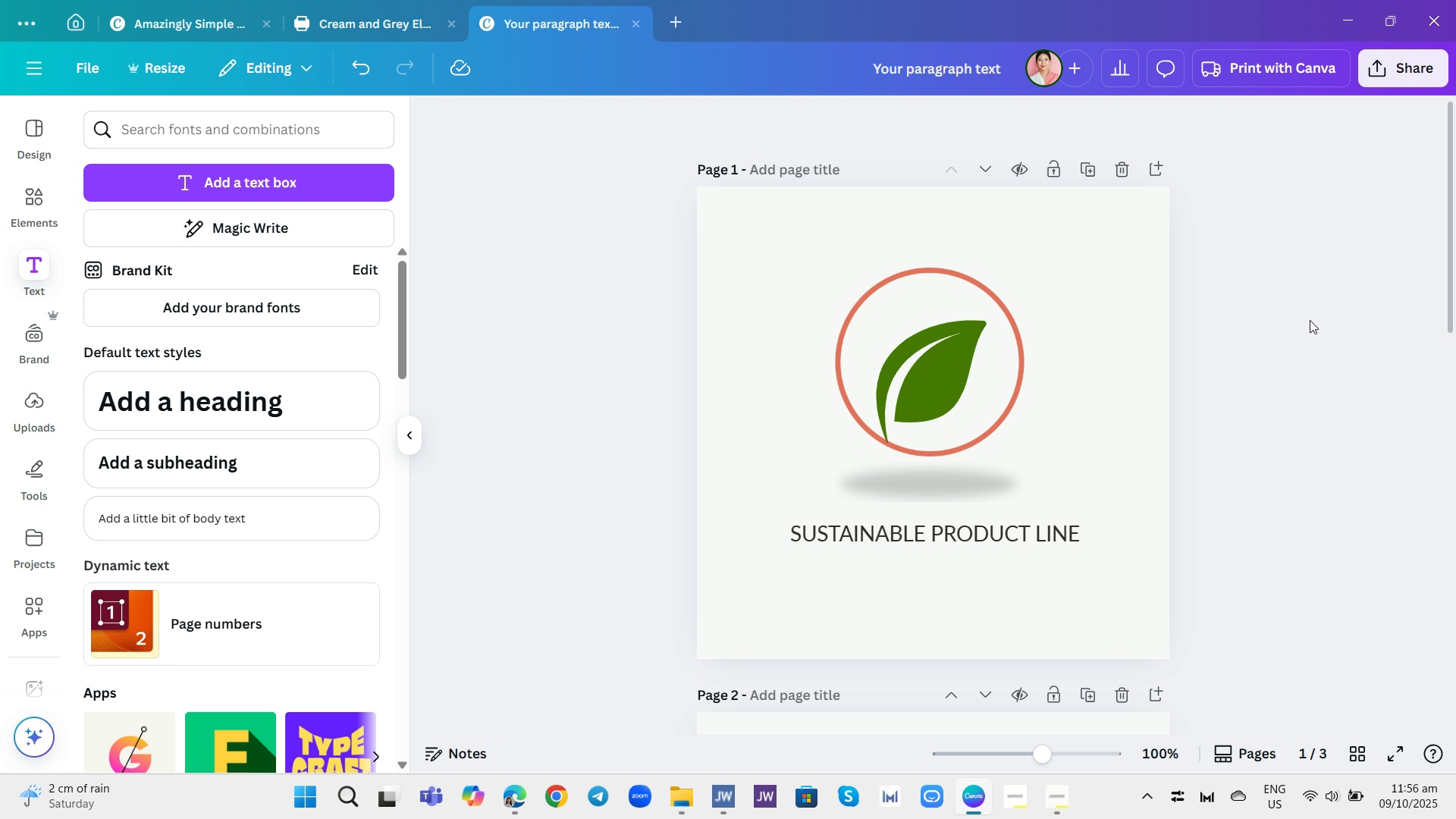 
scroll: coordinate [1310, 310], scroll_direction: down, amount: 9.0
 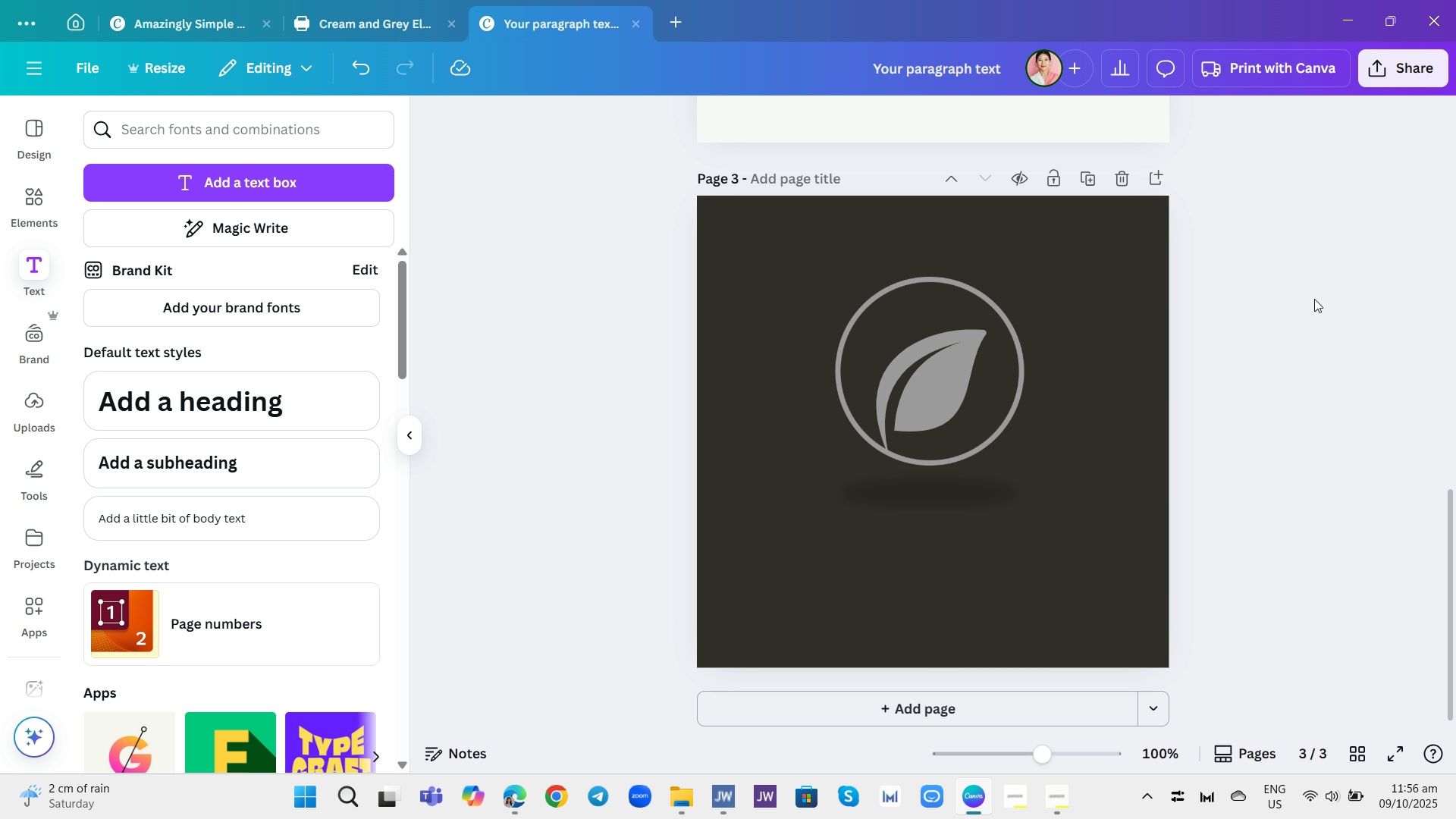 
scroll: coordinate [1314, 299], scroll_direction: up, amount: 2.0
 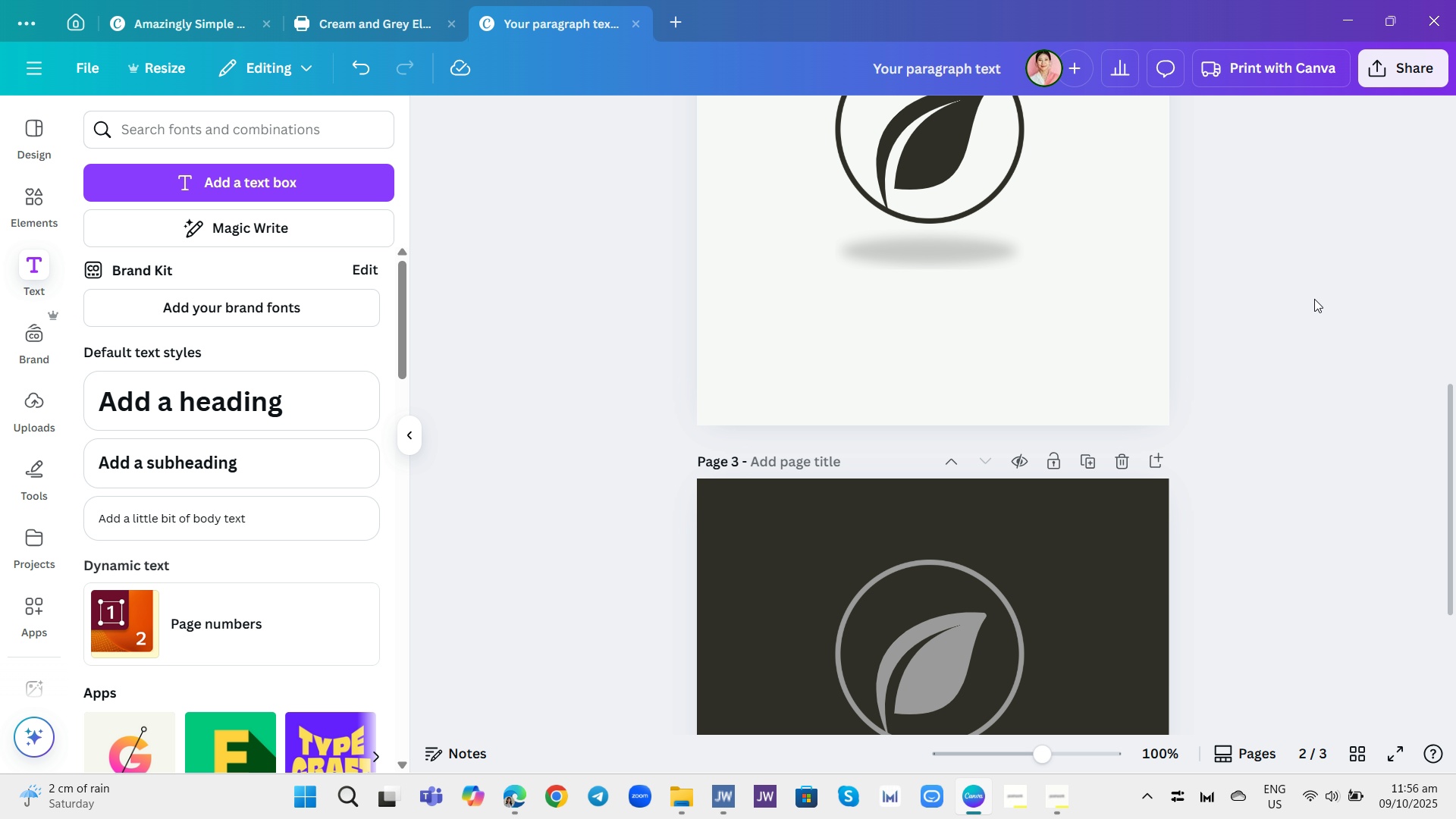 
scroll: coordinate [1315, 298], scroll_direction: none, amount: 0.0
 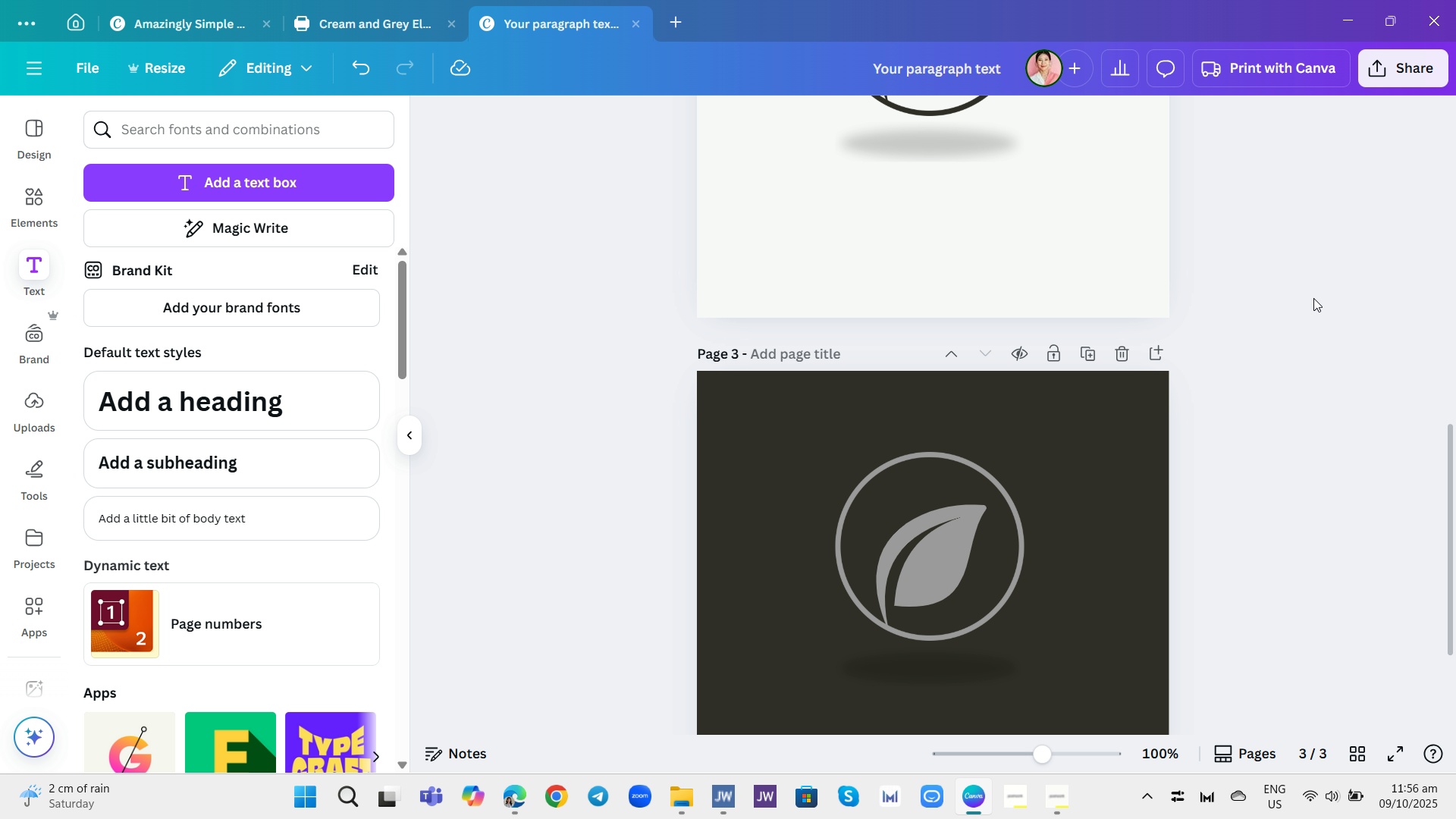 
scroll: coordinate [1313, 298], scroll_direction: down, amount: 1.0
 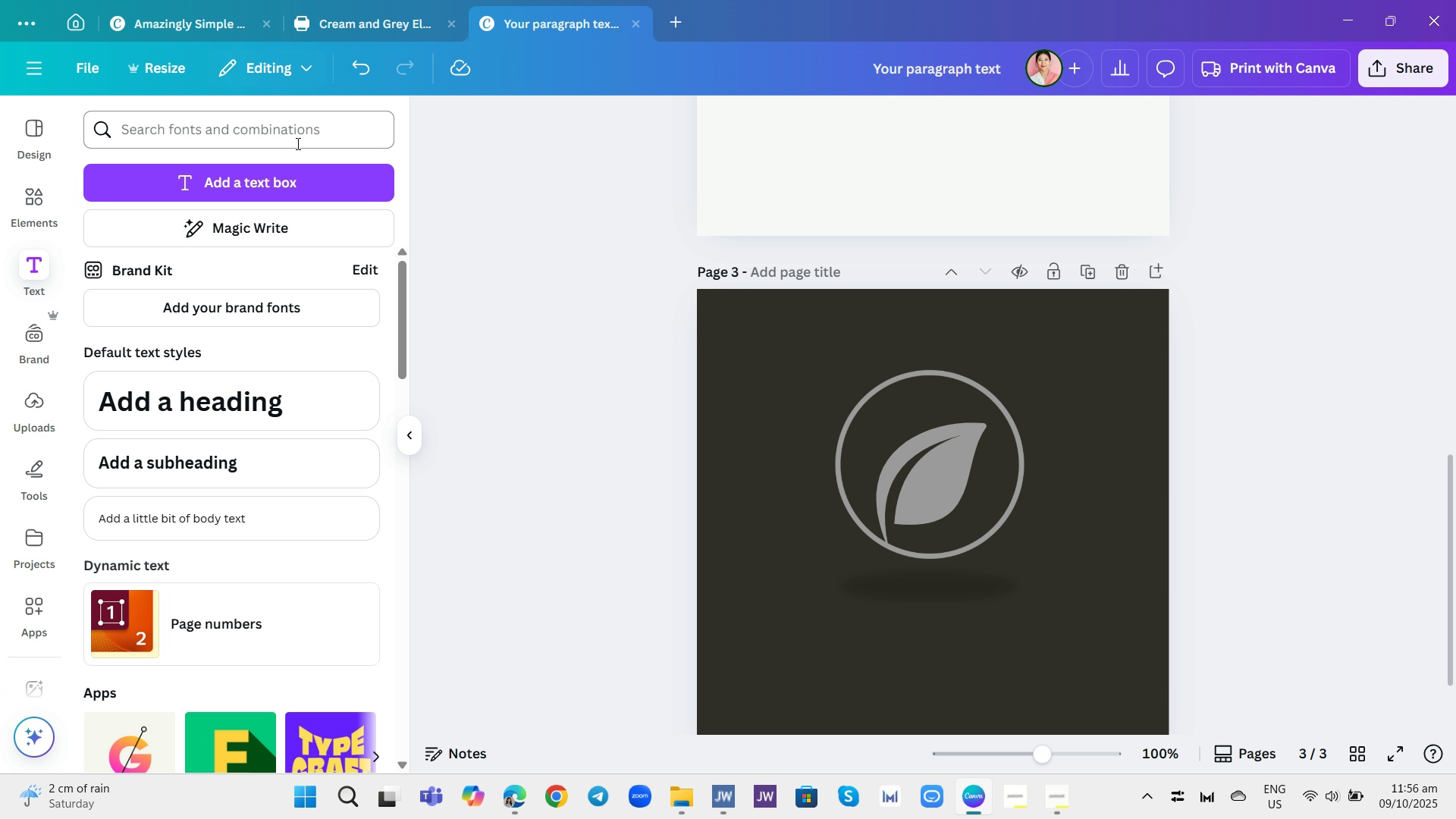 
left_click([297, 143])
 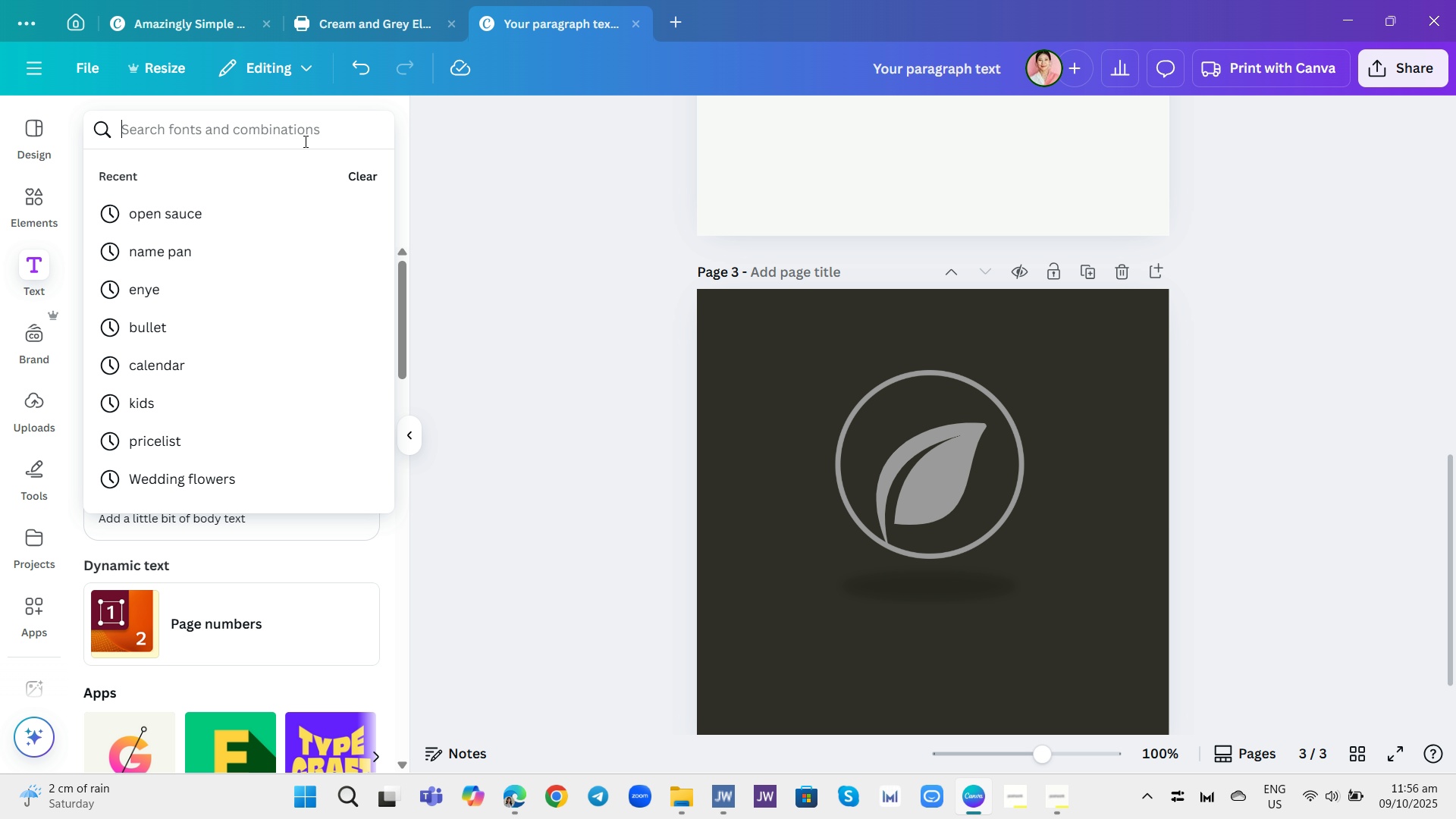 
type(white shadow)
 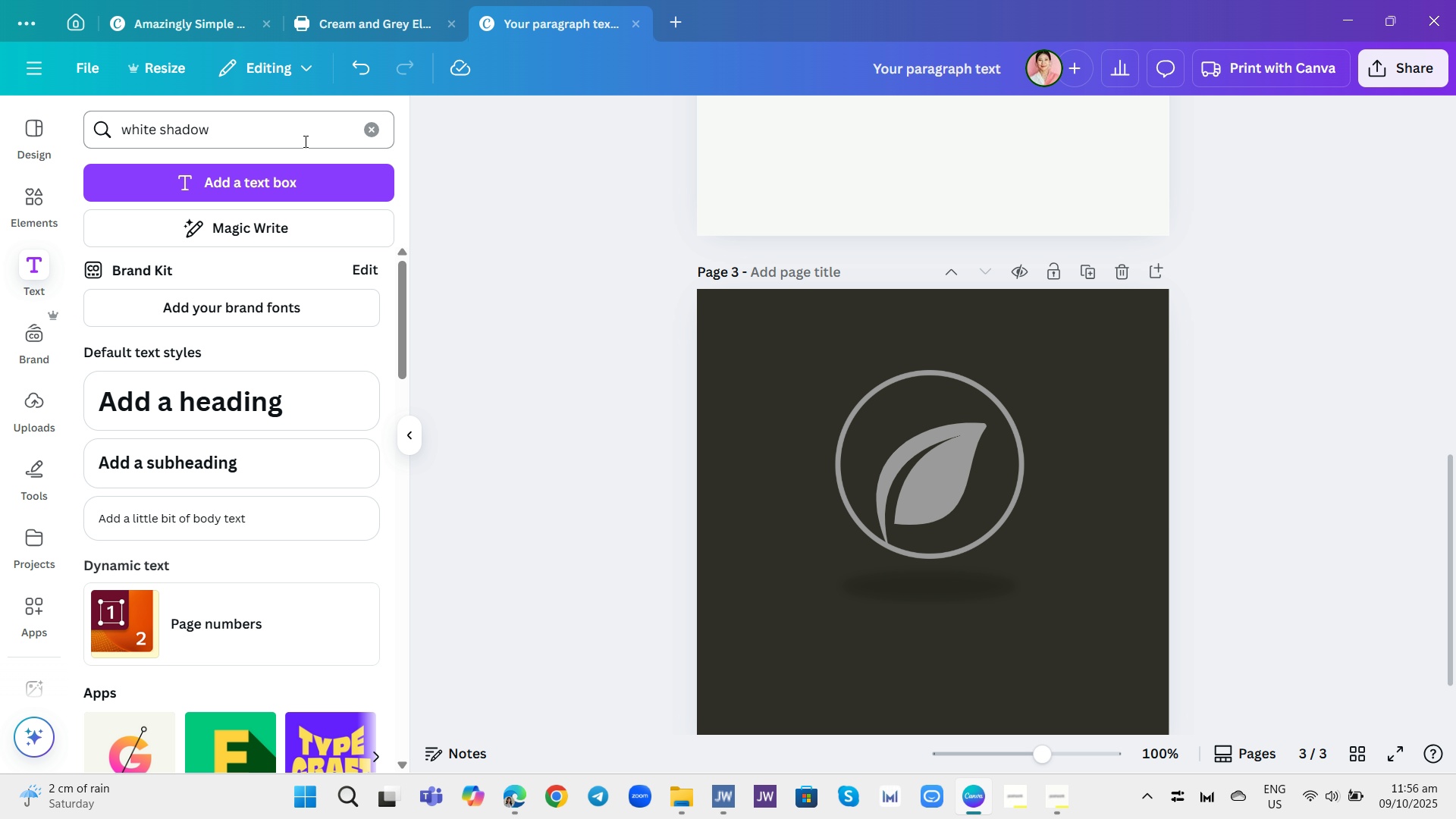 
key(Enter)
 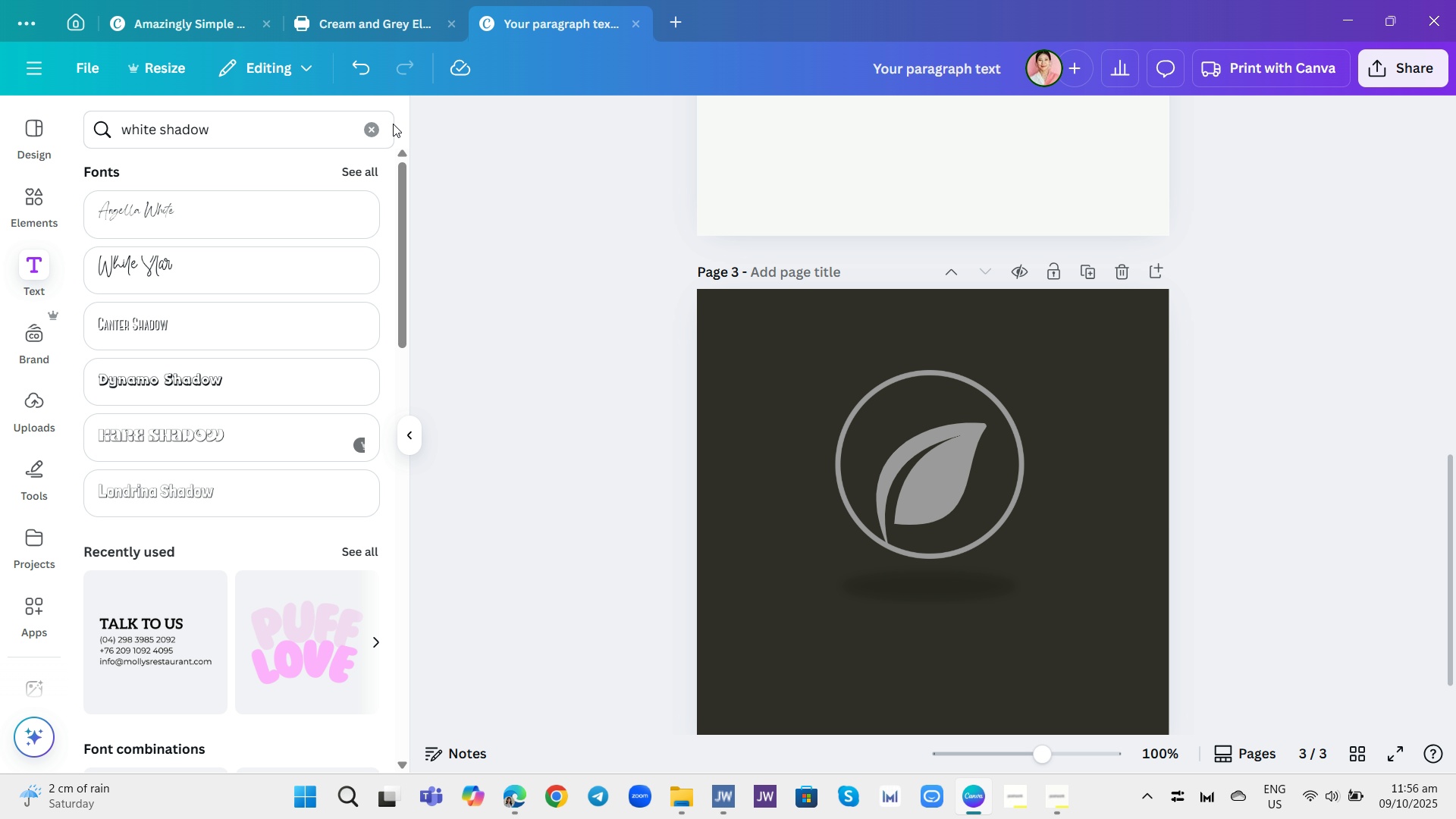 
left_click([378, 136])
 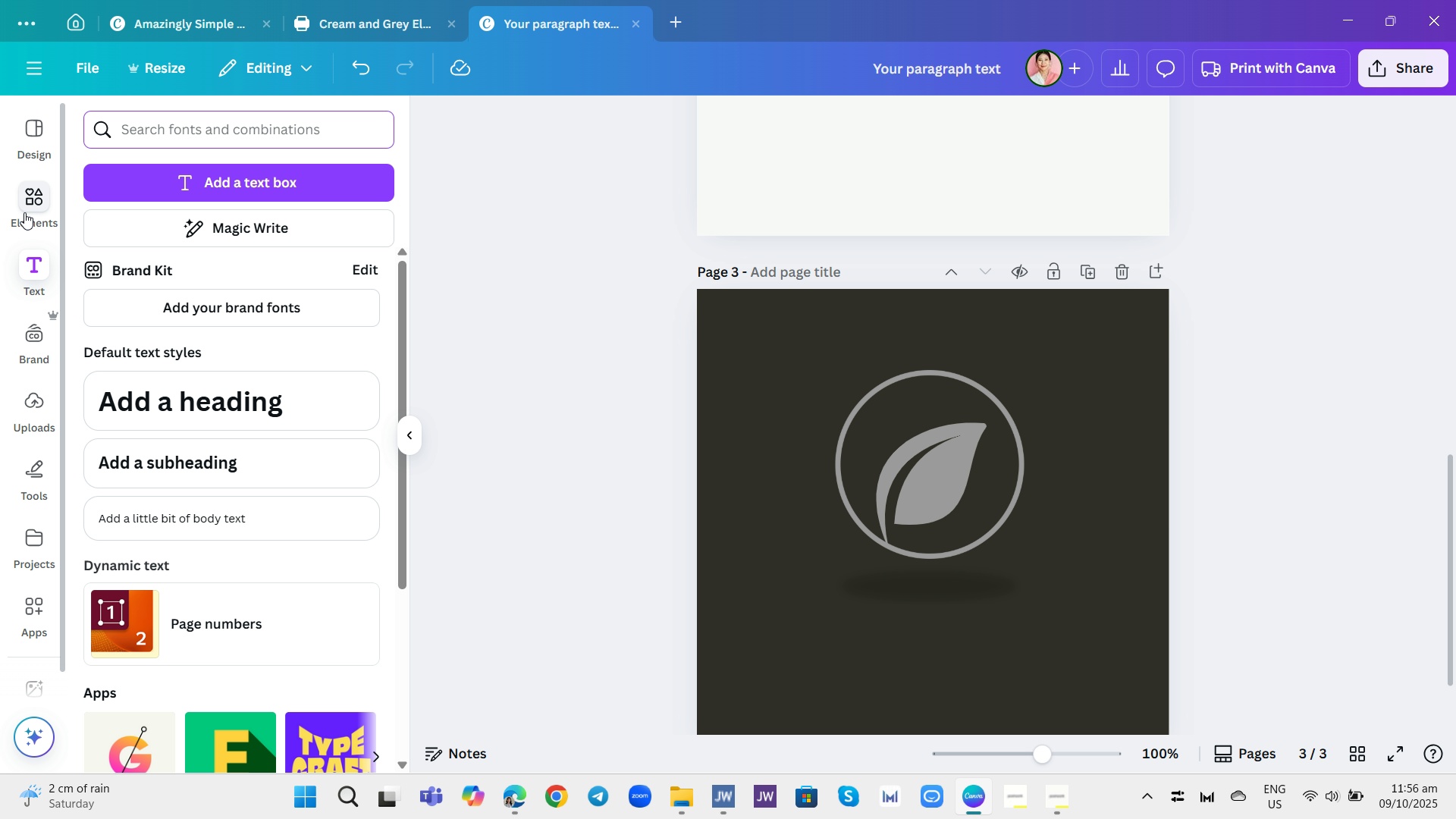 
left_click([24, 212])
 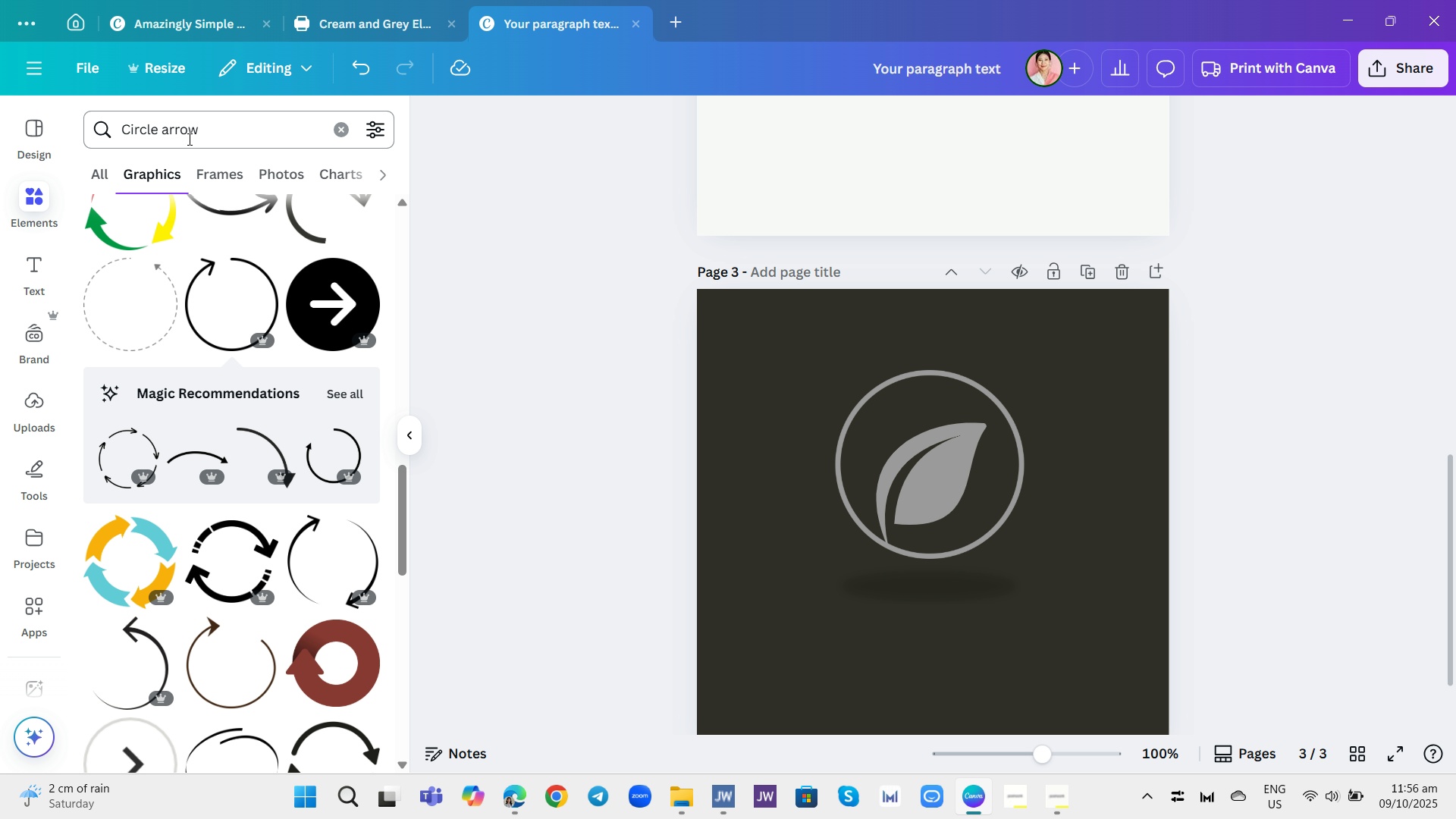 
left_click_drag(start_coordinate=[188, 139], to_coordinate=[196, 138])
 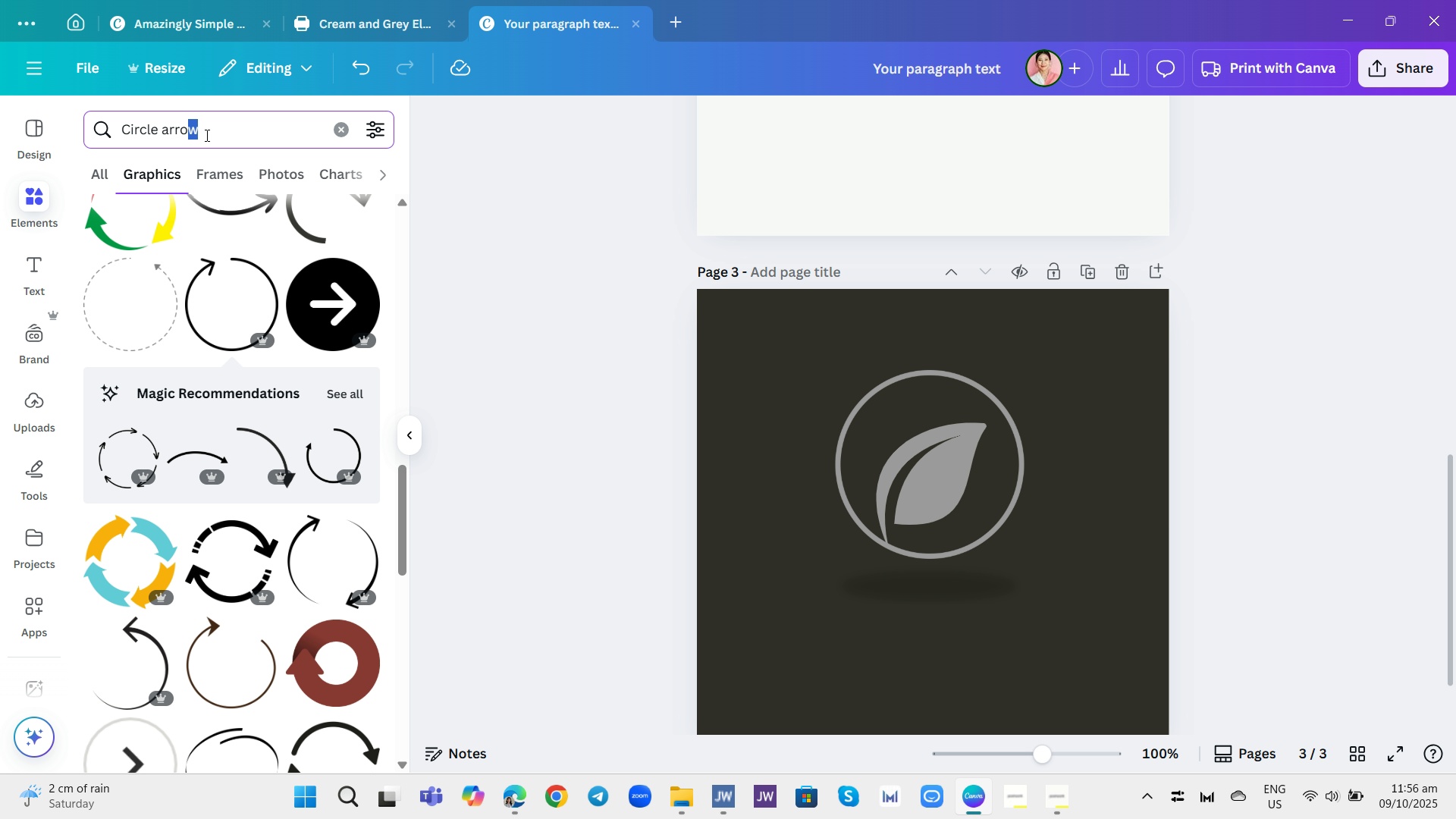 
left_click([206, 135])
 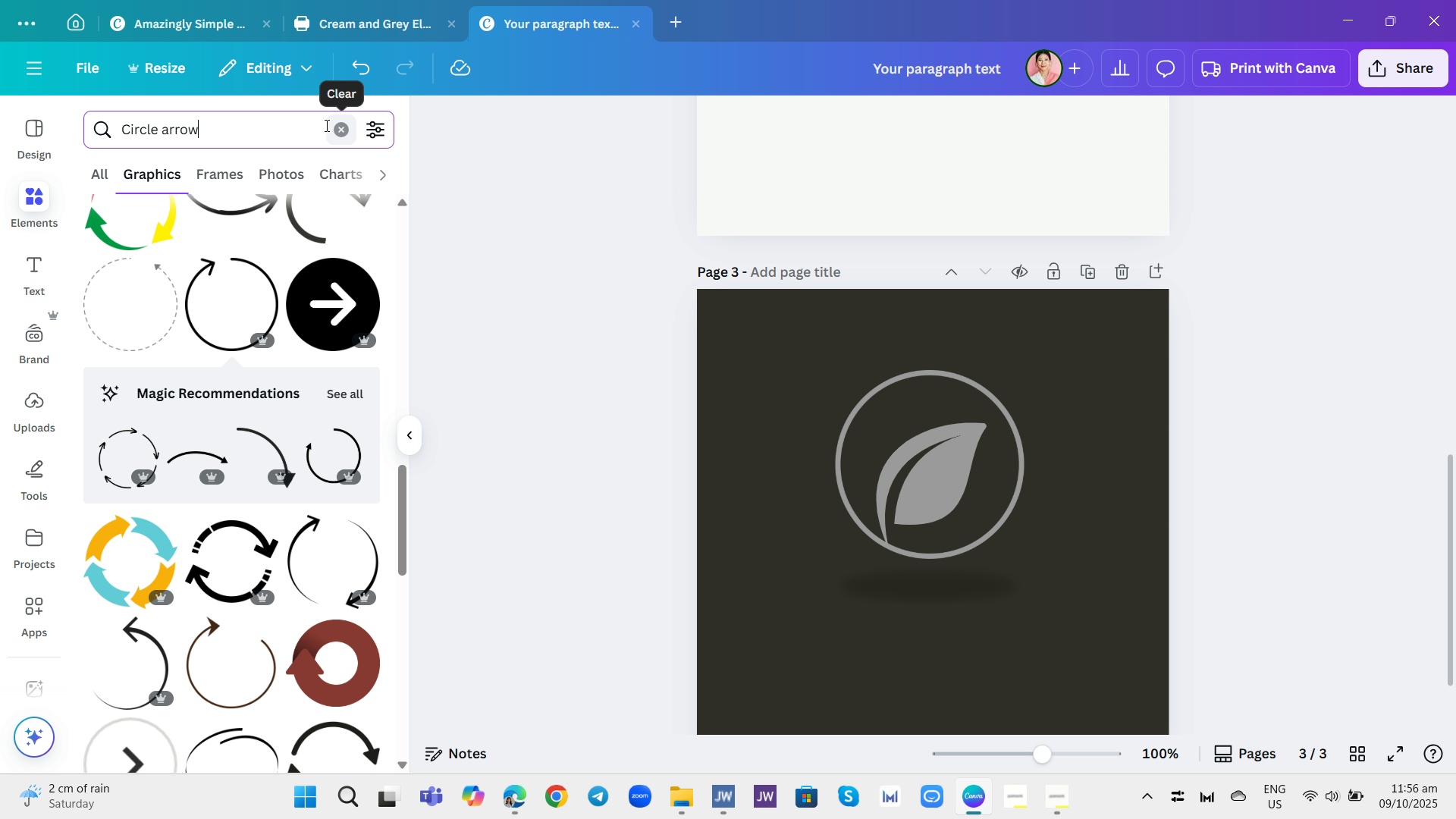 
left_click([325, 125])
 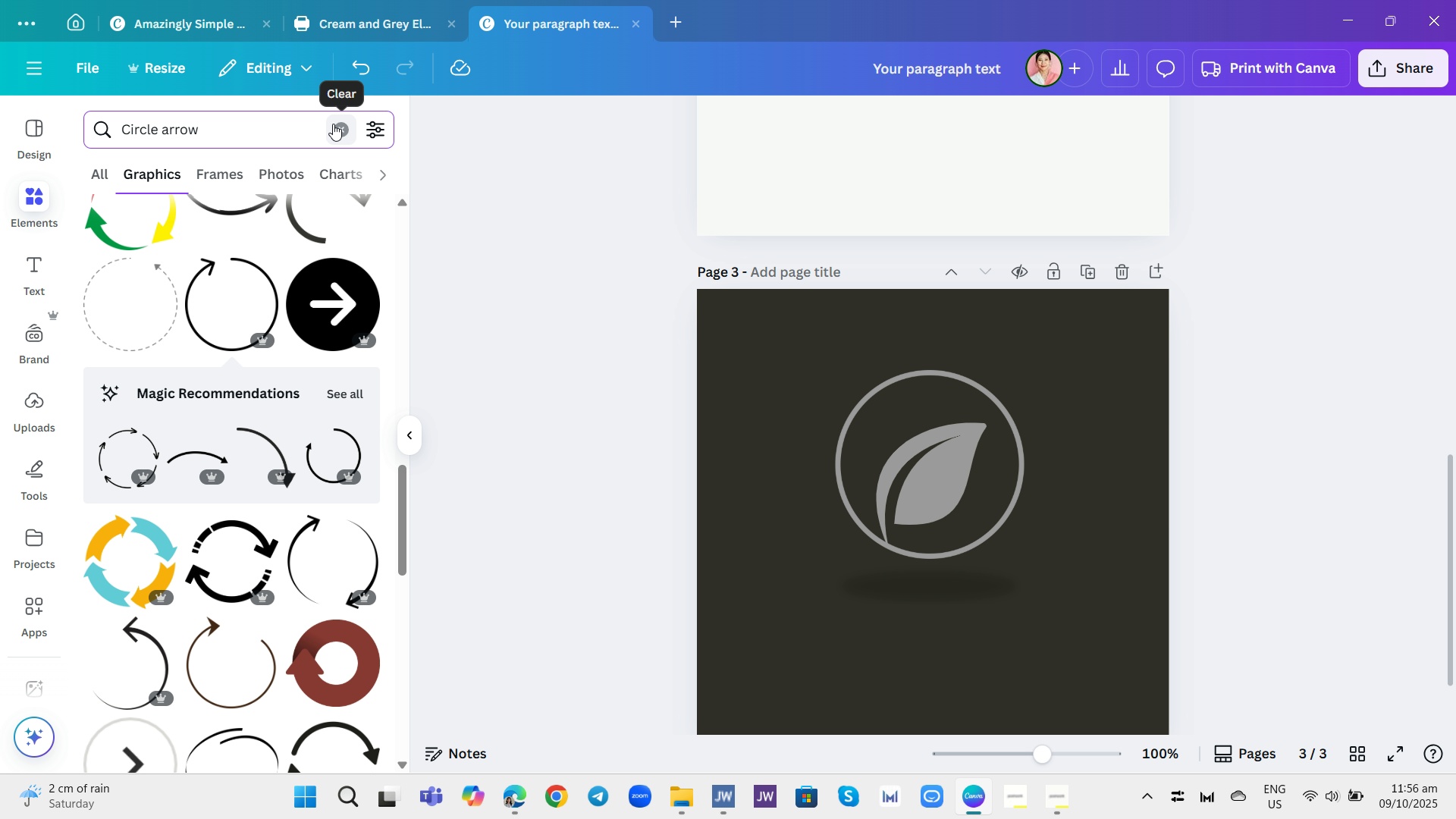 
left_click([333, 124])
 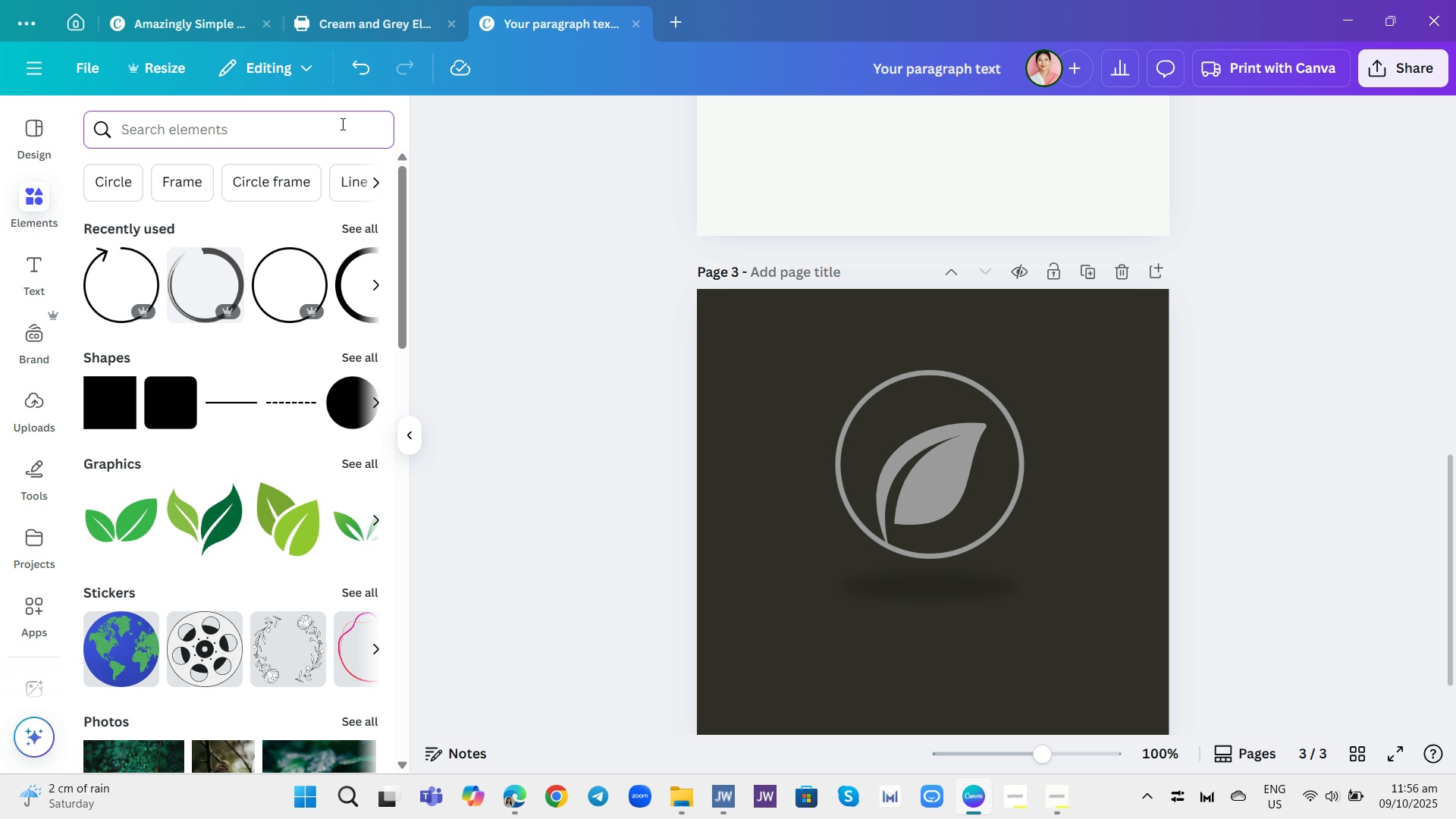 
type(white shadow)
 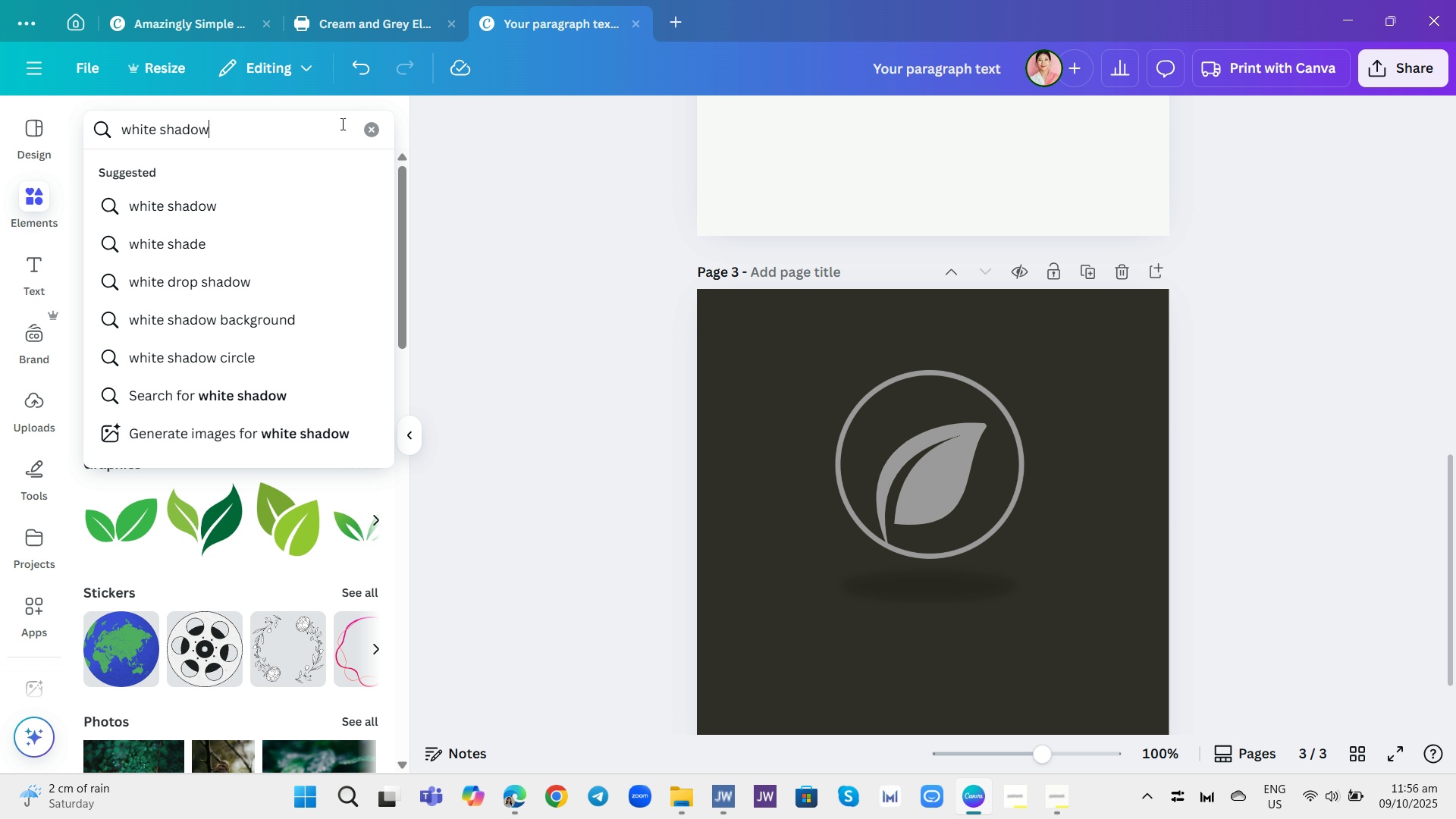 
key(Enter)
 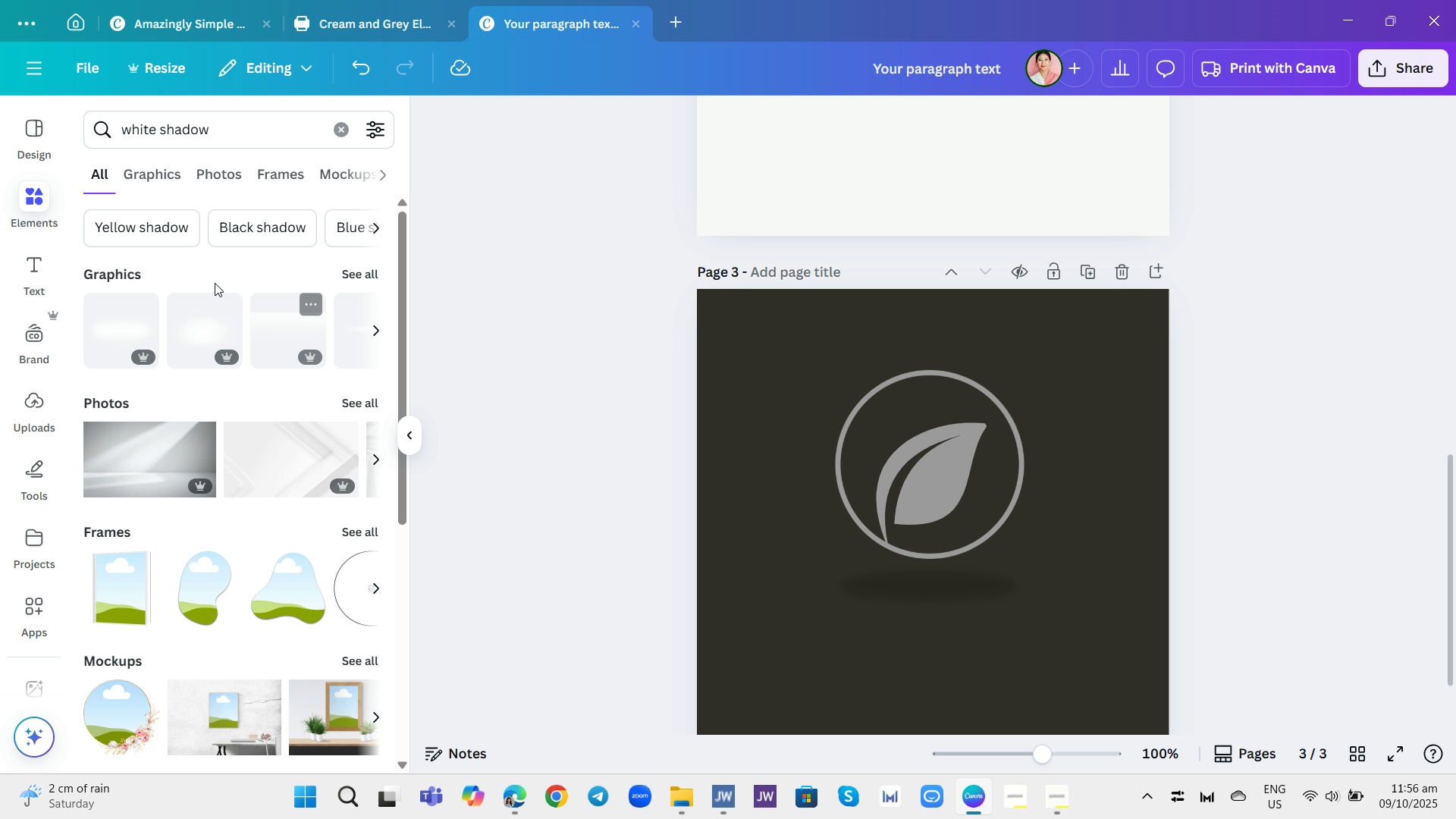 
left_click([171, 178])
 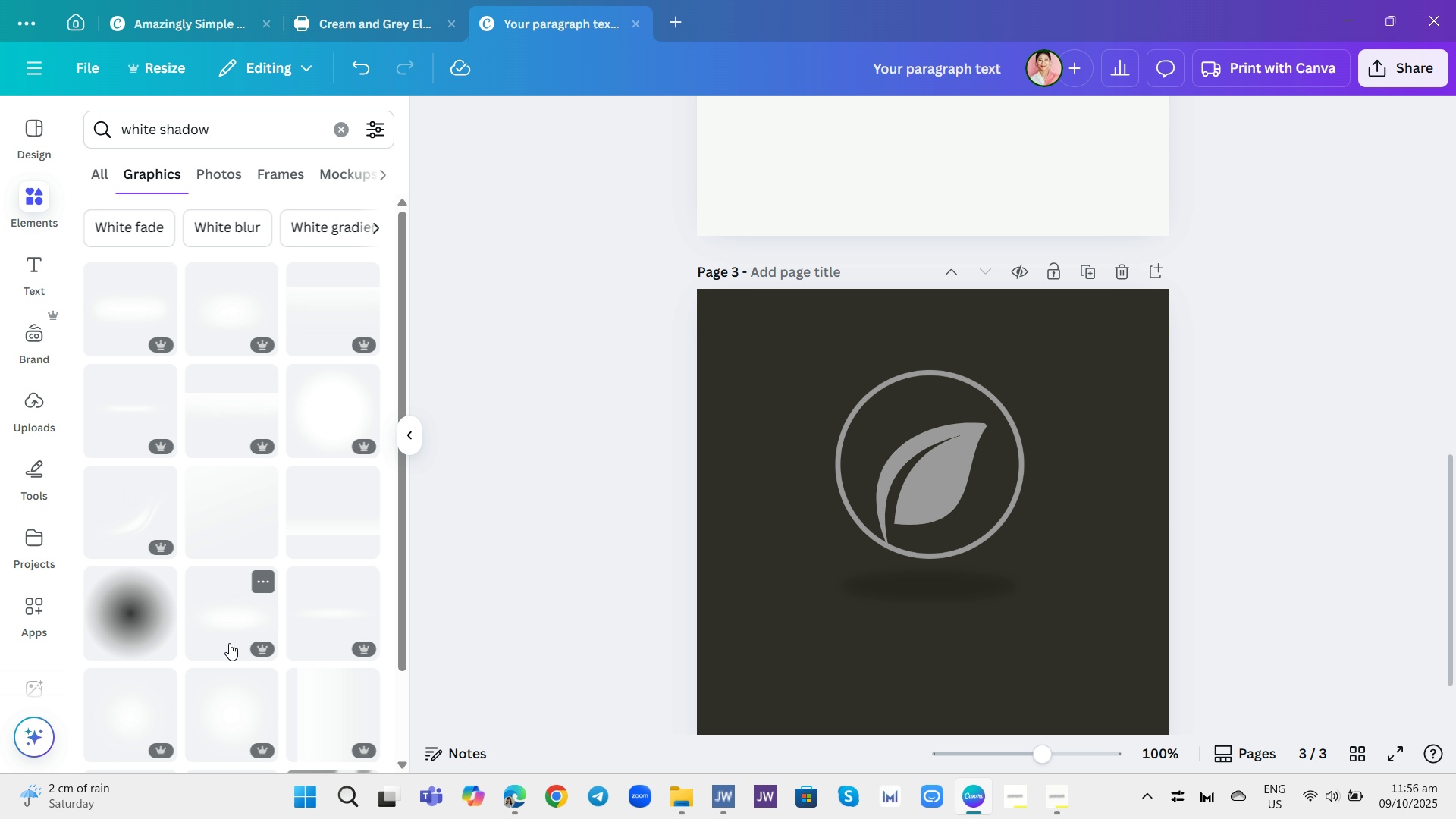 
left_click([224, 632])
 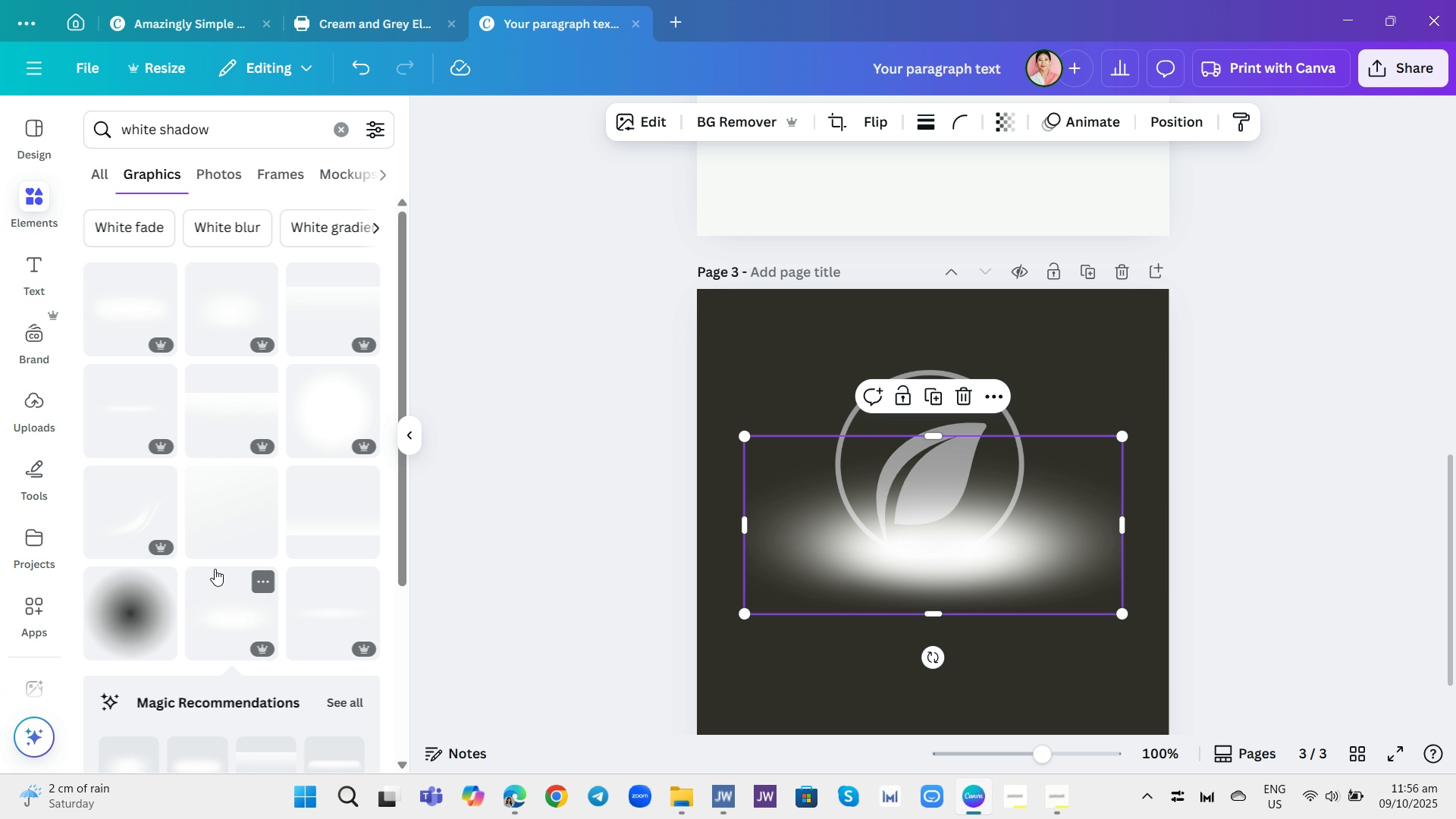 
left_click([227, 539])
 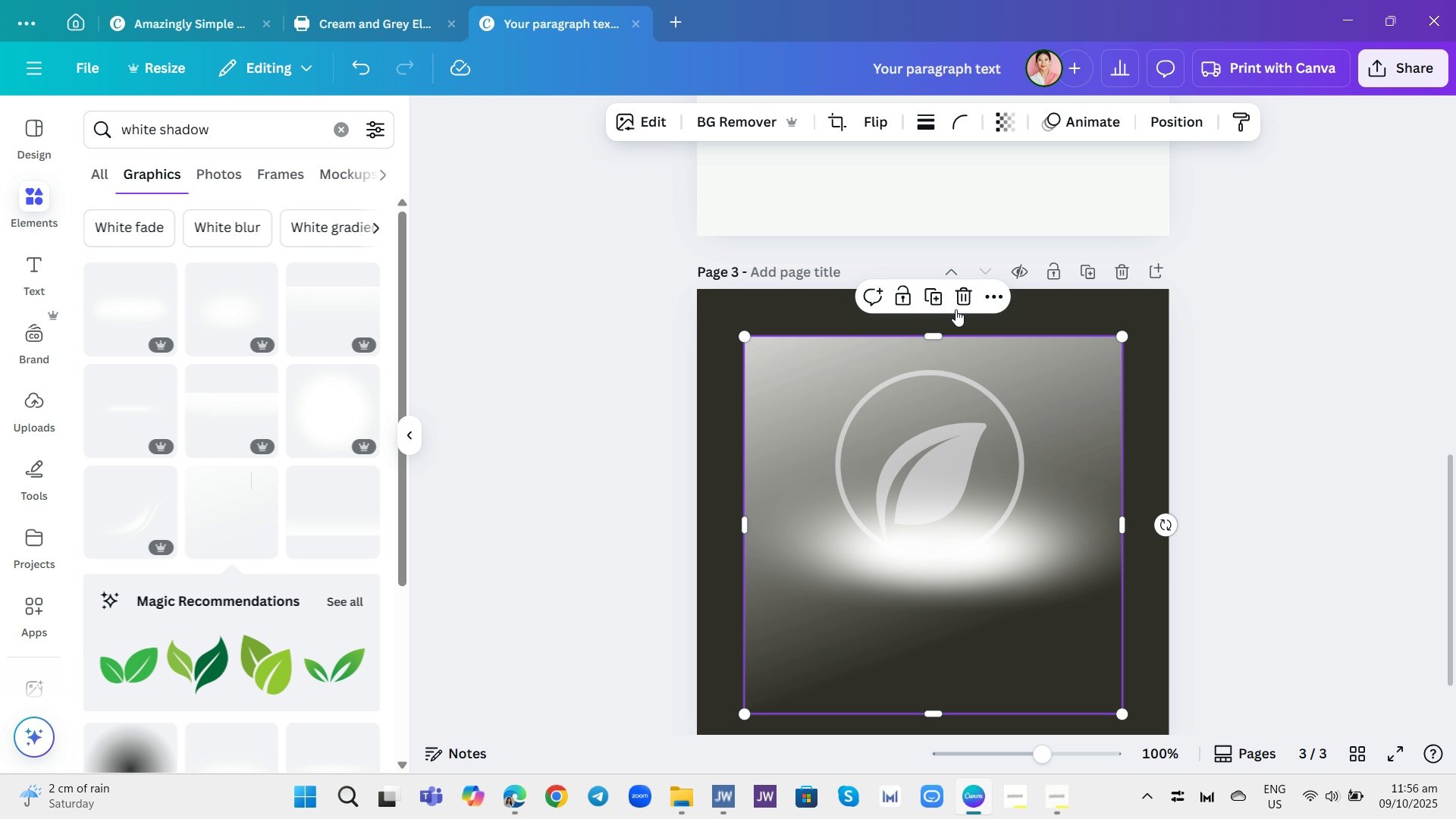 
left_click_drag(start_coordinate=[984, 431], to_coordinate=[976, 446])
 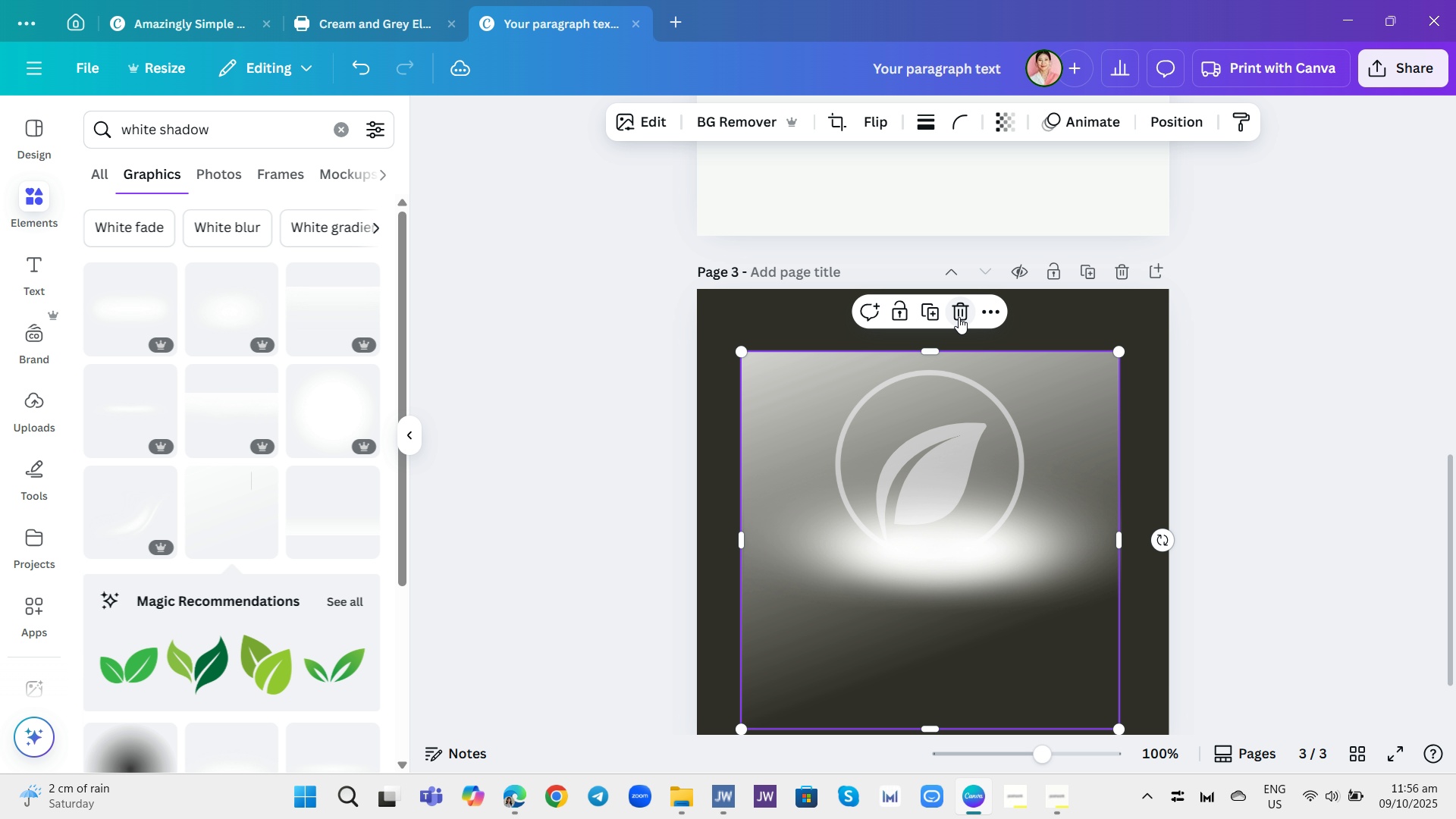 
left_click([959, 317])
 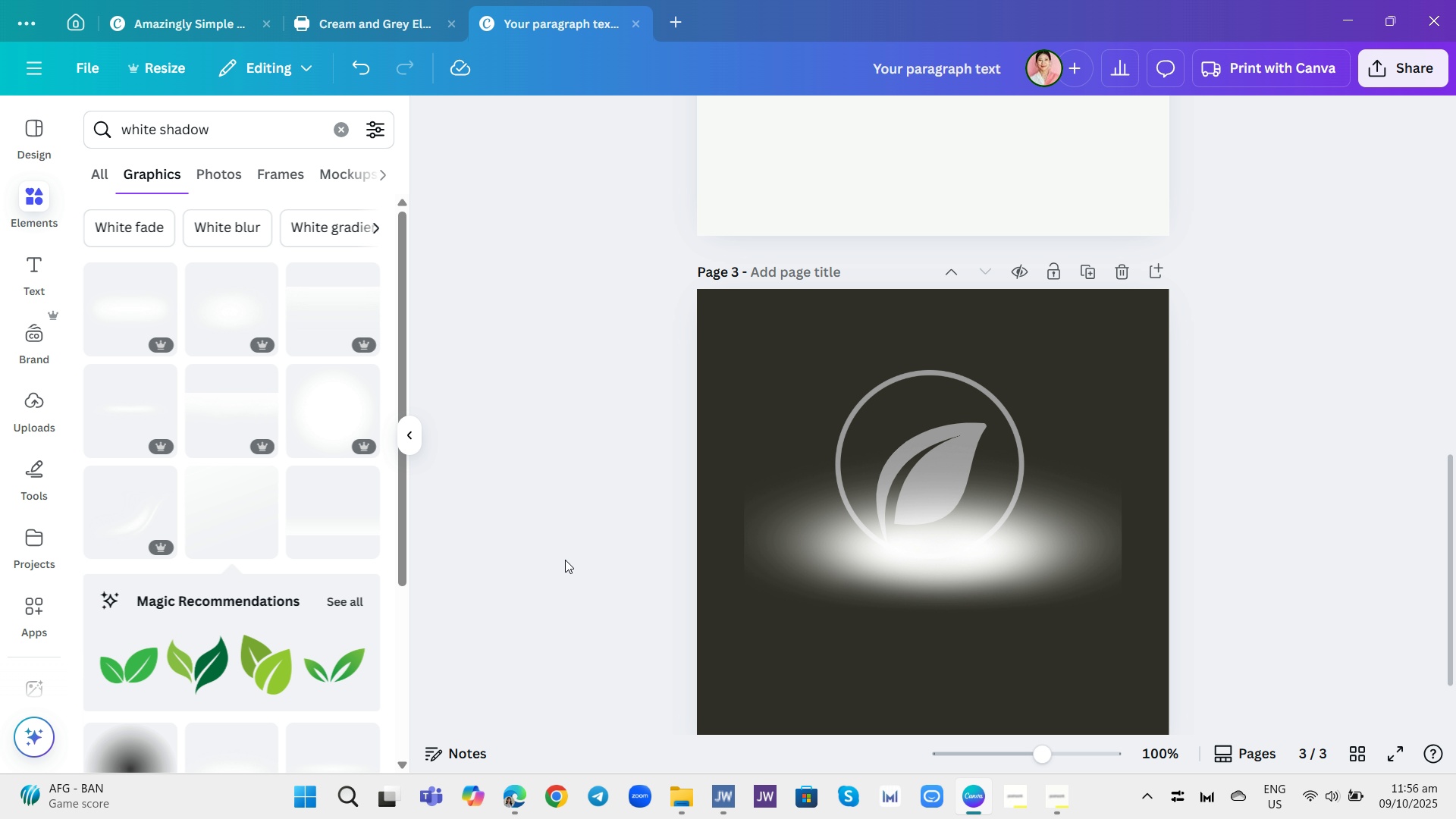 
scroll: coordinate [191, 629], scroll_direction: down, amount: 5.0
 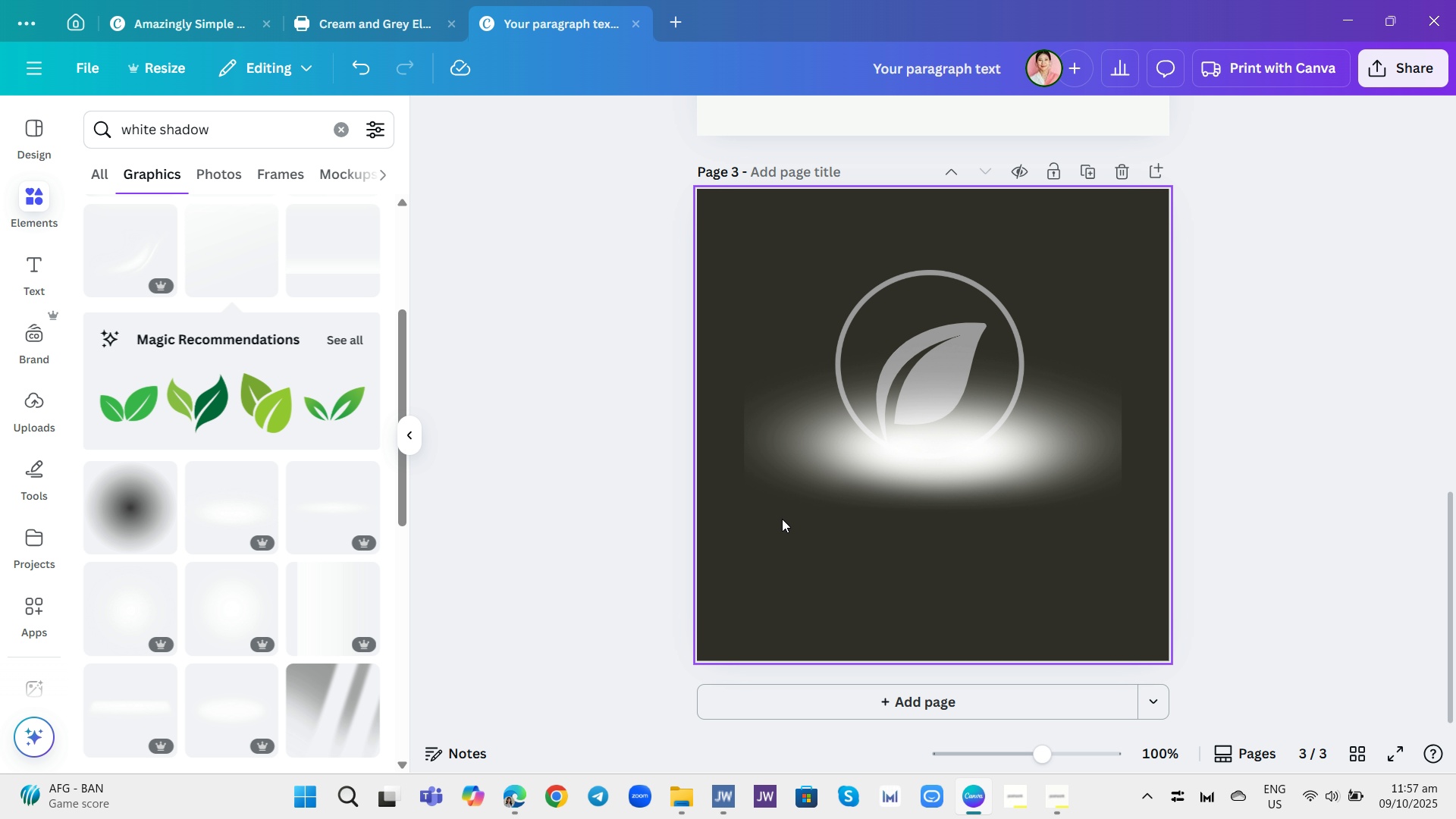 
left_click([795, 462])
 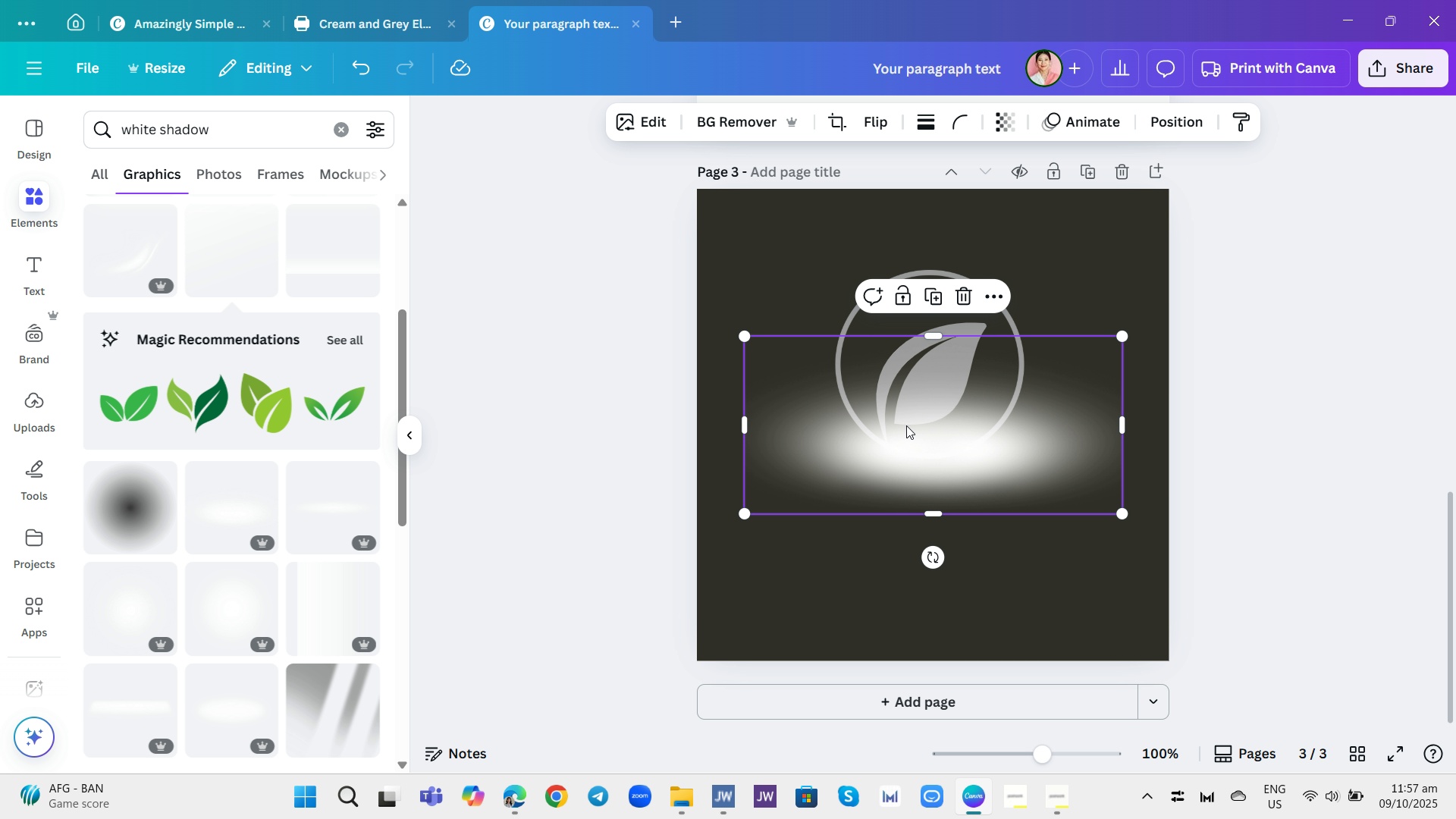 
left_click_drag(start_coordinate=[918, 422], to_coordinate=[924, 498])
 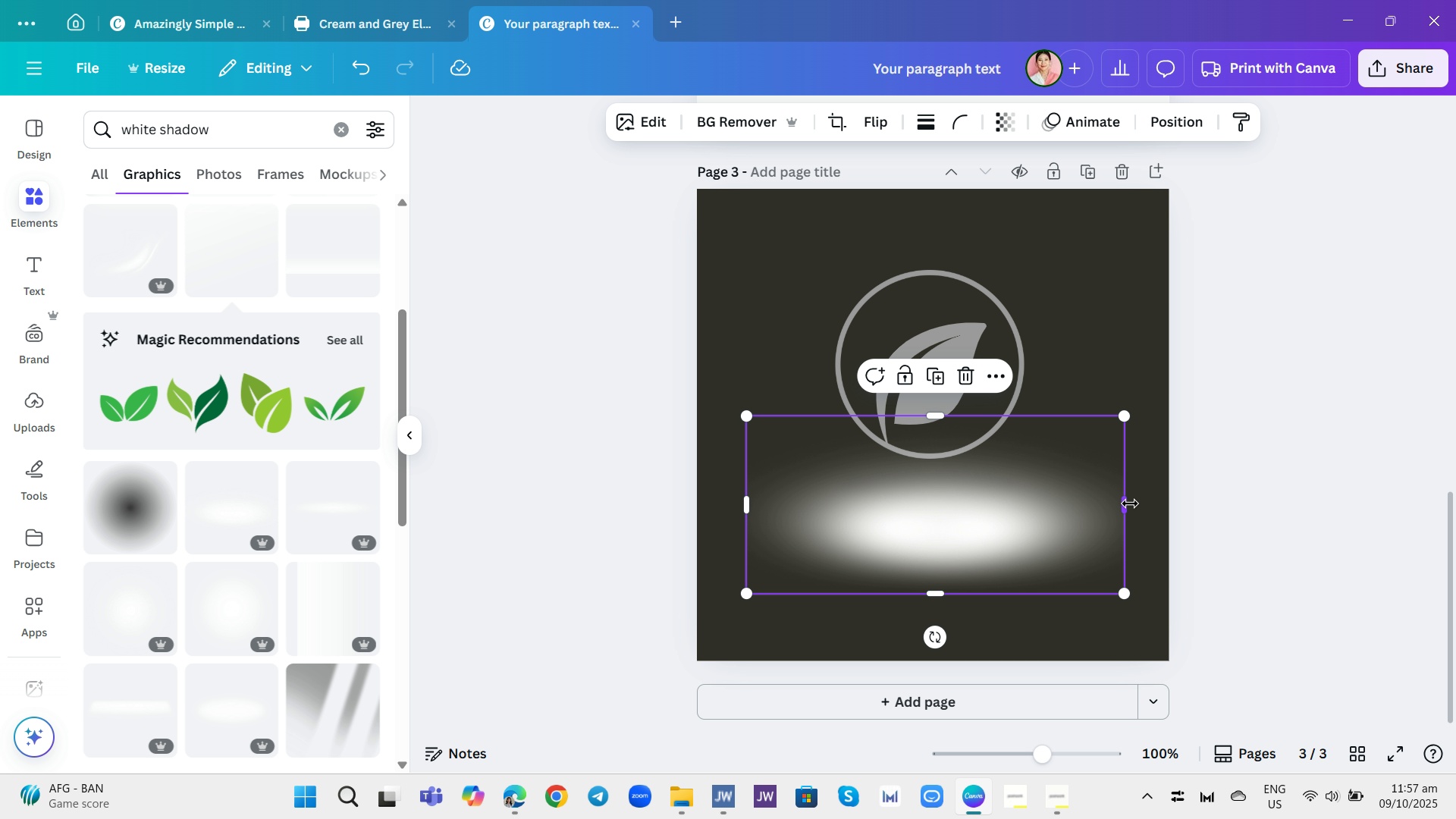 
left_click_drag(start_coordinate=[1130, 504], to_coordinate=[1118, 513])
 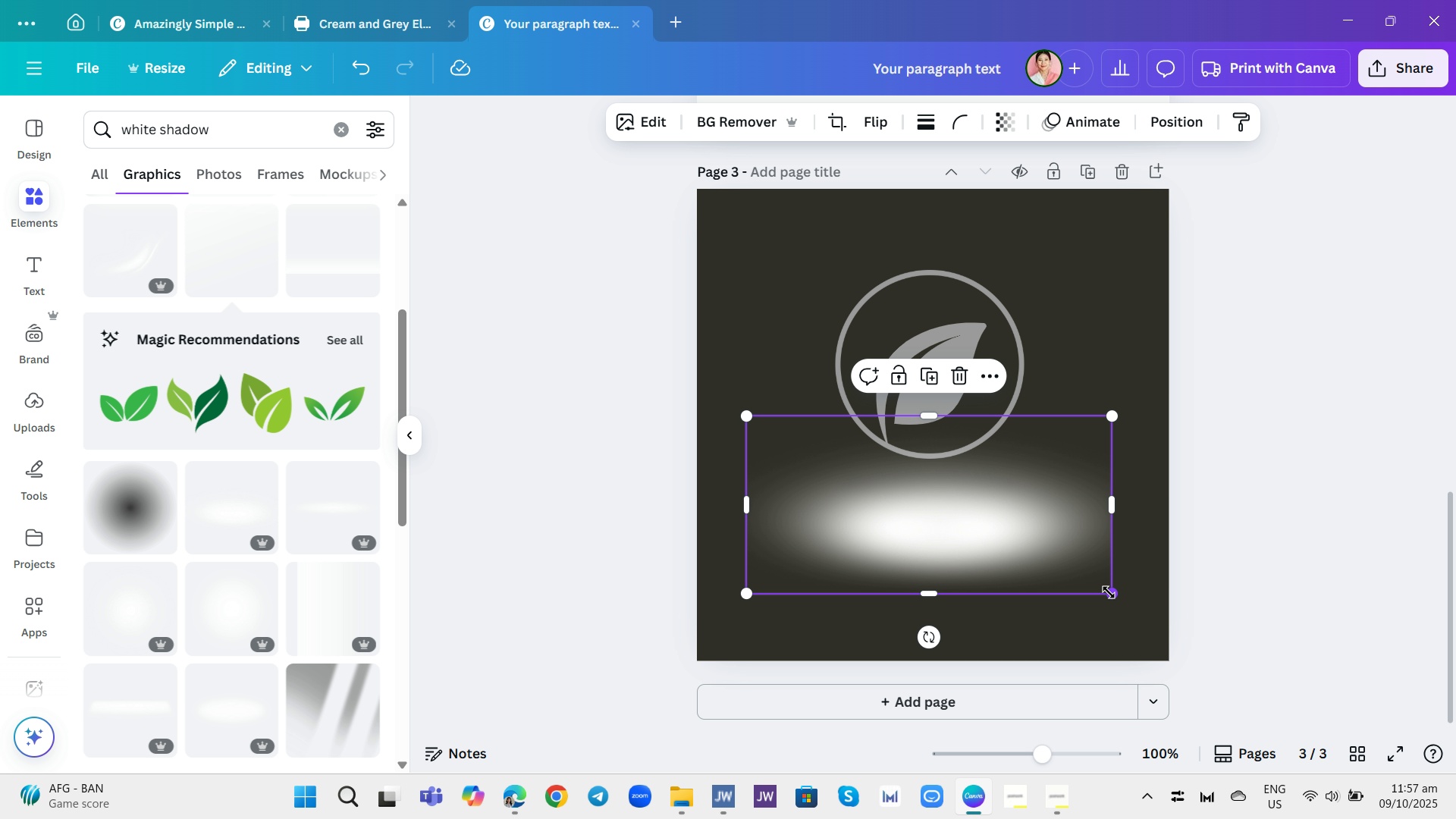 
left_click_drag(start_coordinate=[1112, 592], to_coordinate=[987, 497])
 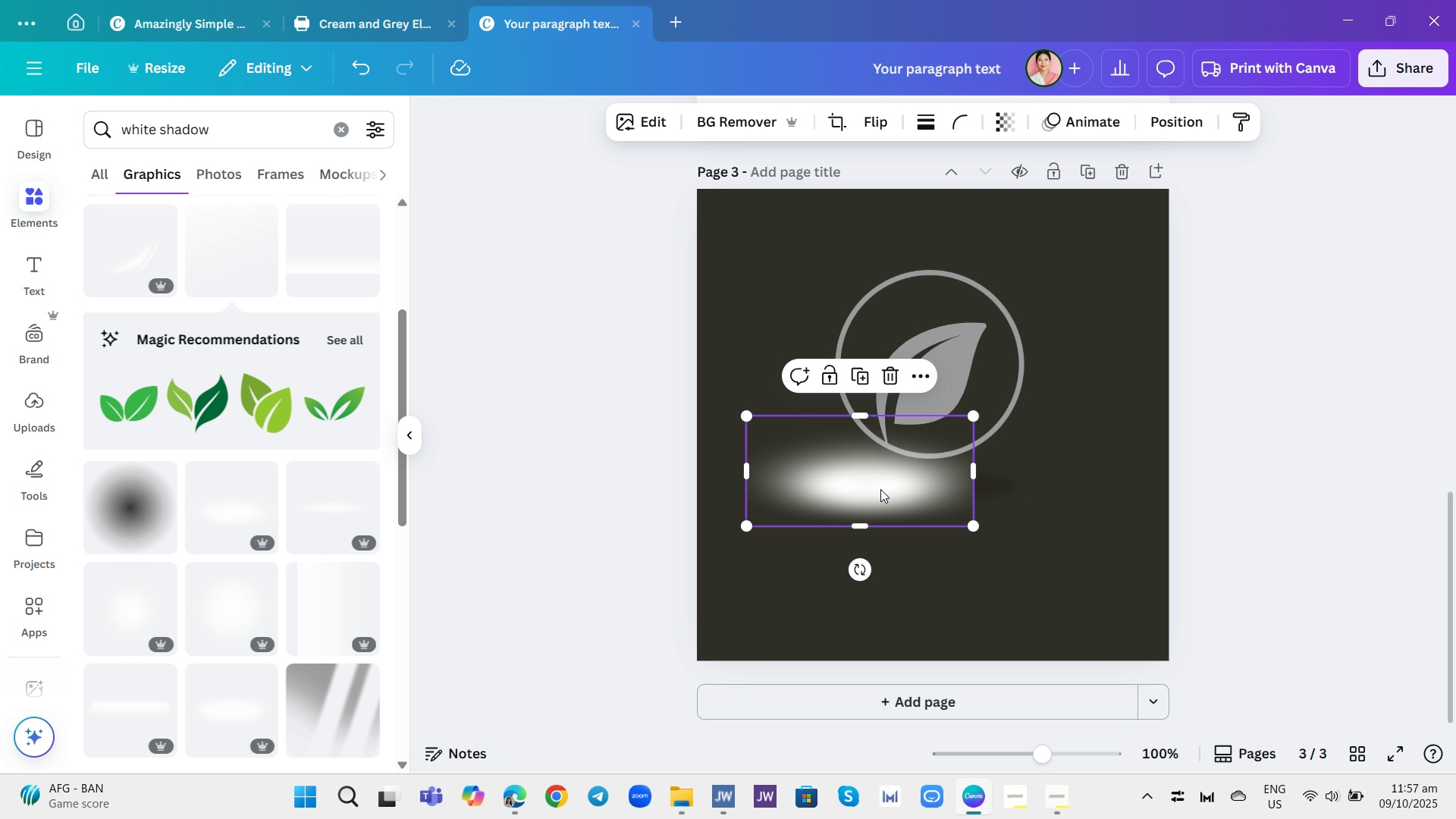 
left_click_drag(start_coordinate=[895, 498], to_coordinate=[971, 553])
 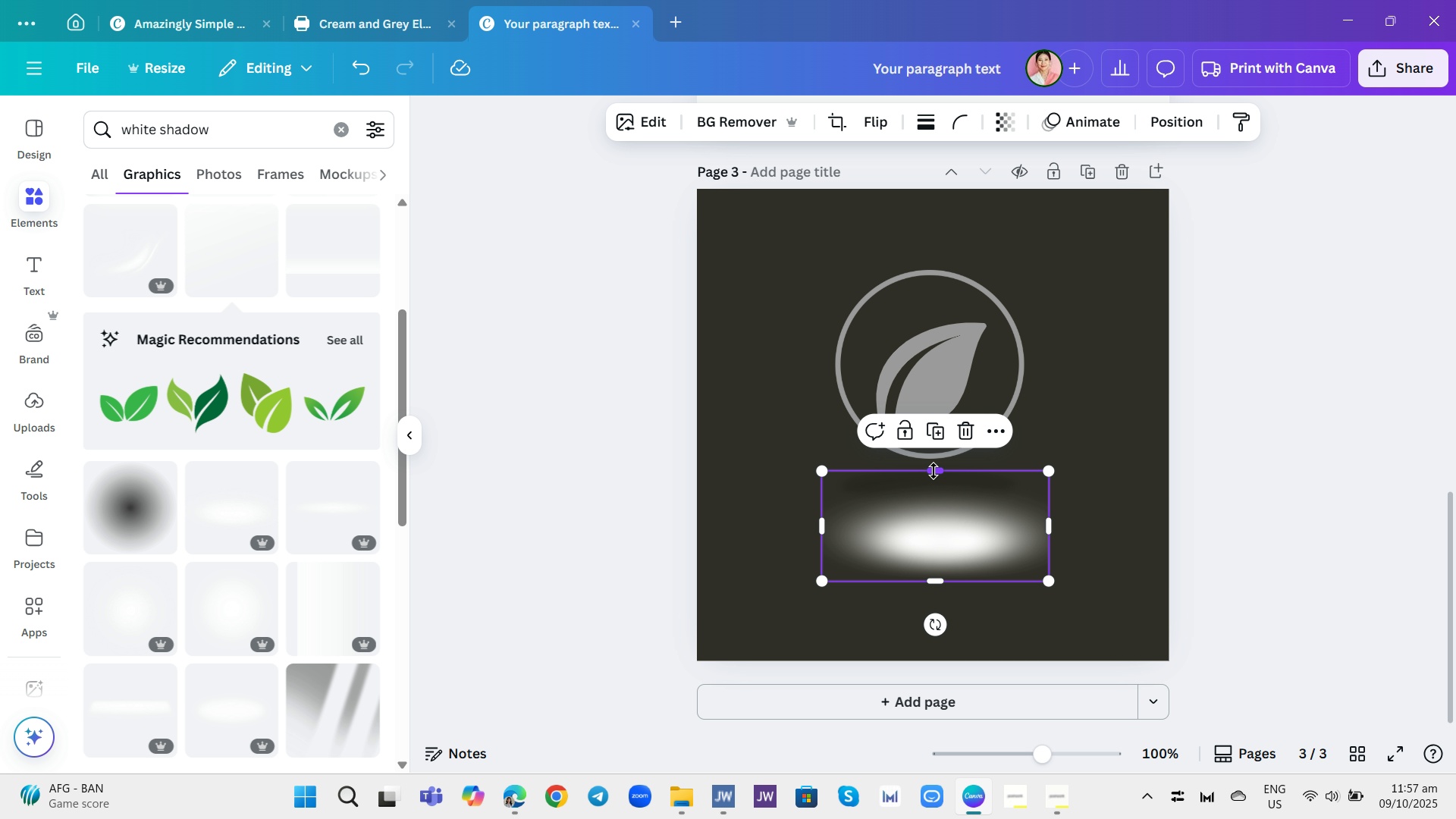 
left_click_drag(start_coordinate=[940, 467], to_coordinate=[949, 481])
 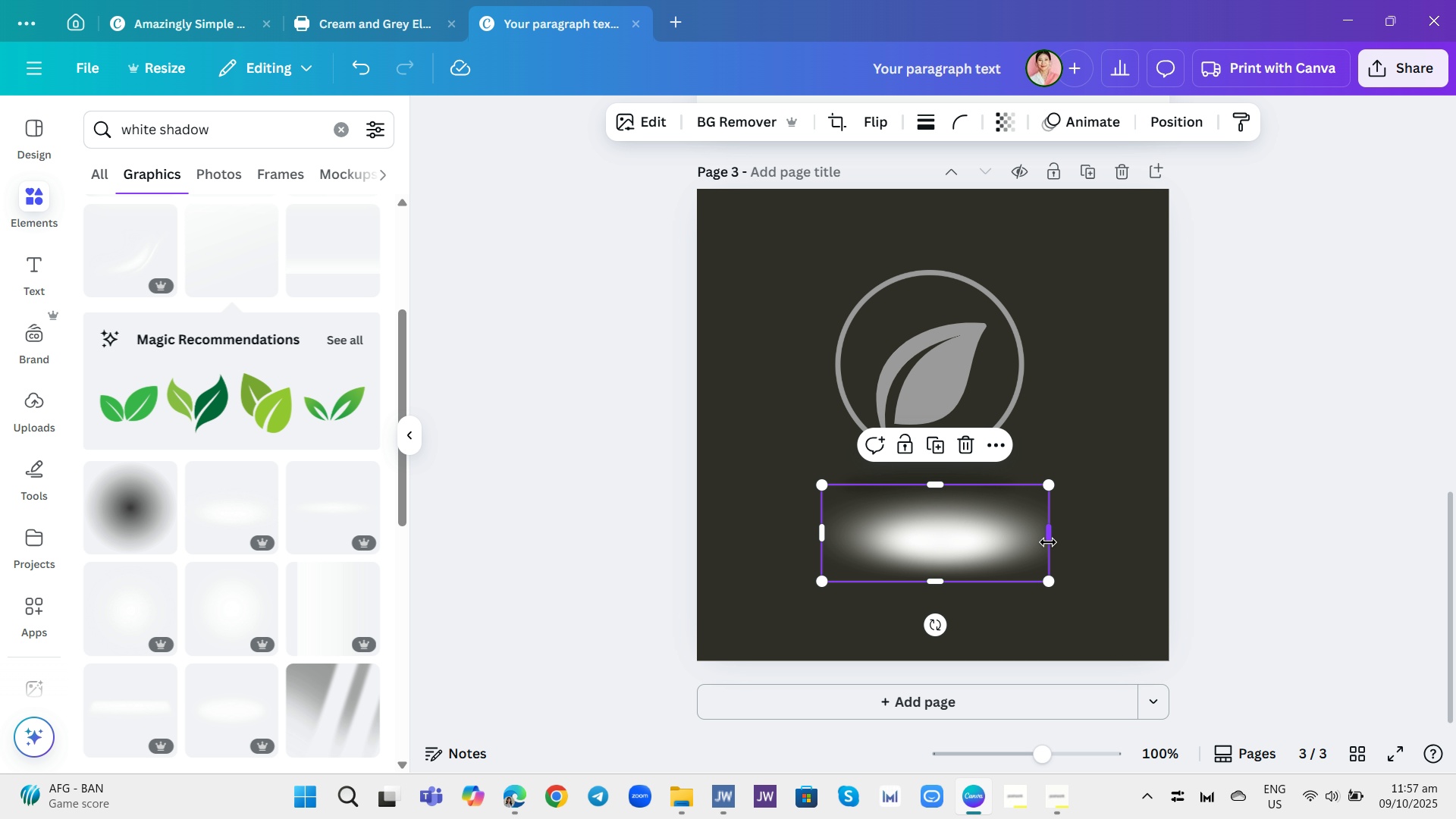 
left_click_drag(start_coordinate=[1053, 536], to_coordinate=[1061, 544])
 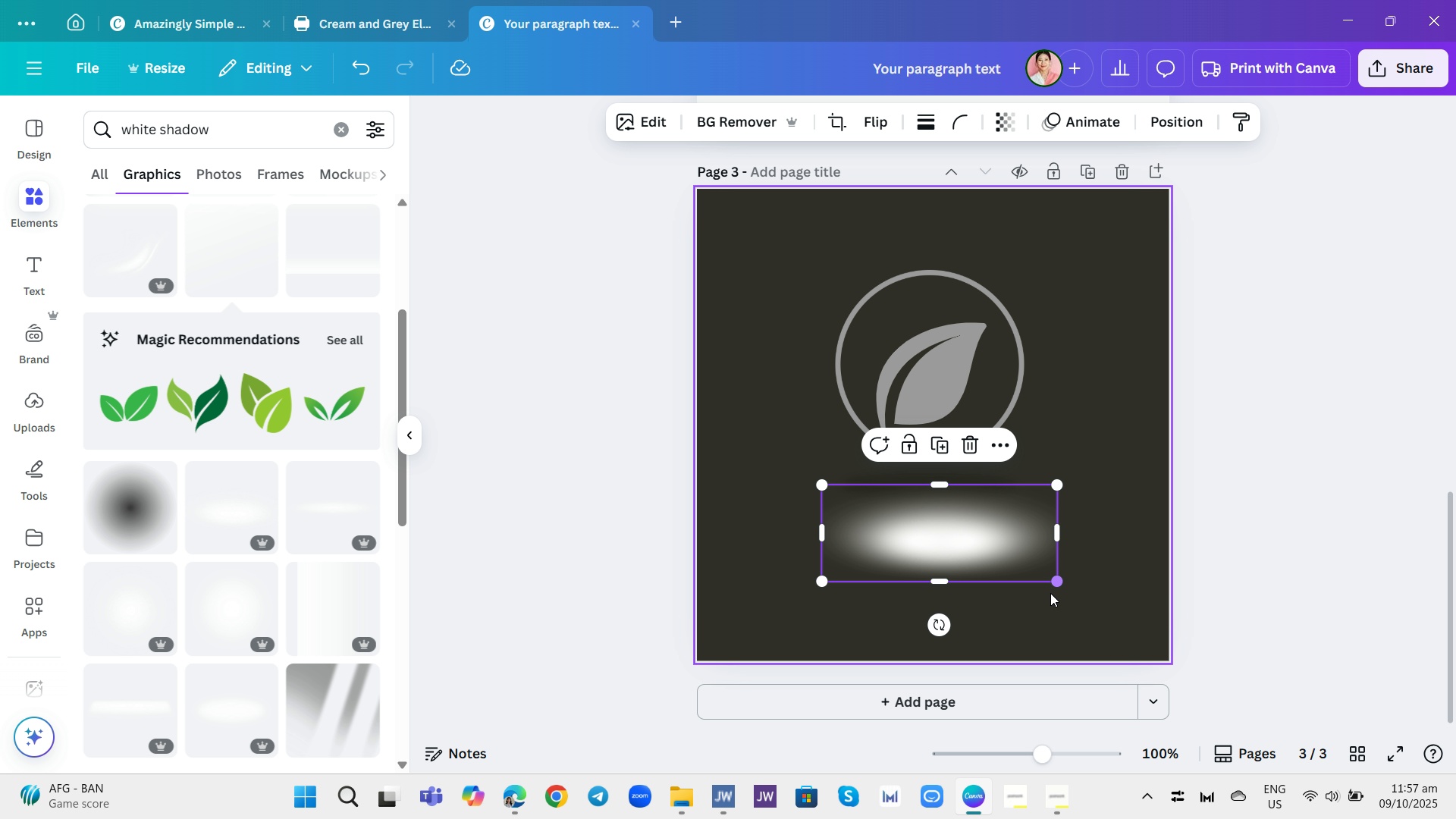 
left_click_drag(start_coordinate=[1049, 593], to_coordinate=[1017, 548])
 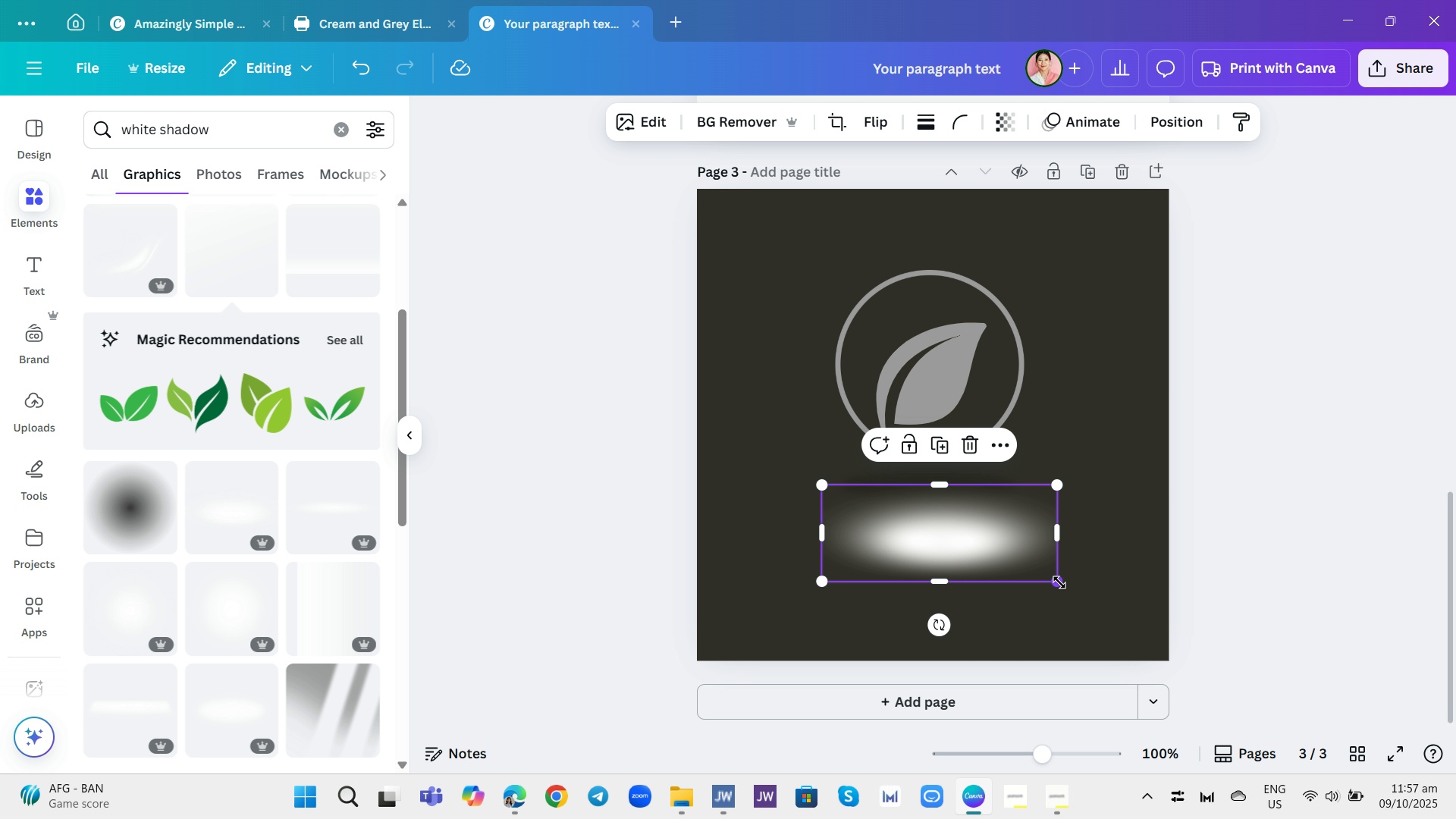 
left_click_drag(start_coordinate=[1059, 582], to_coordinate=[995, 507])
 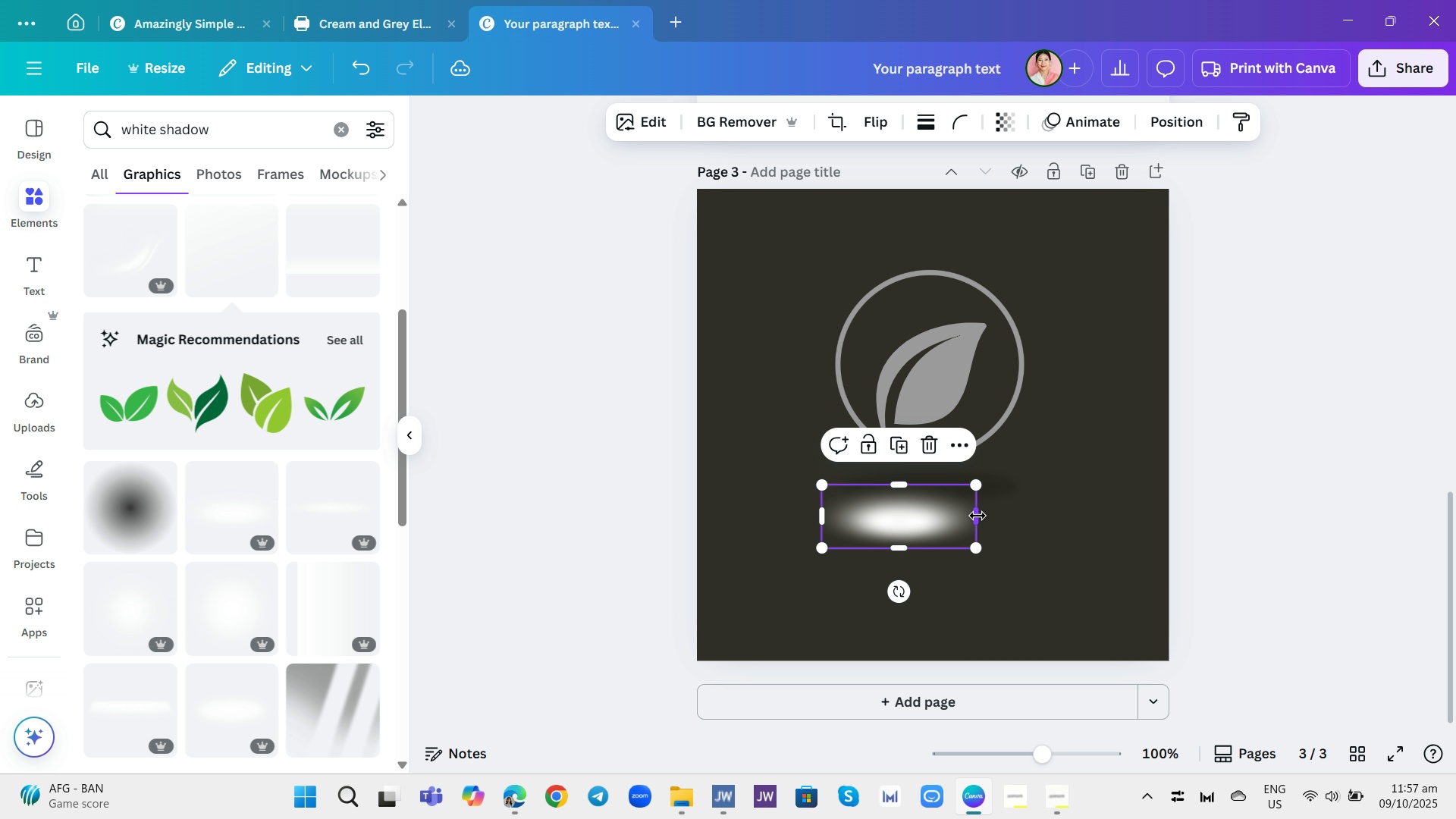 
left_click_drag(start_coordinate=[984, 516], to_coordinate=[1034, 523])
 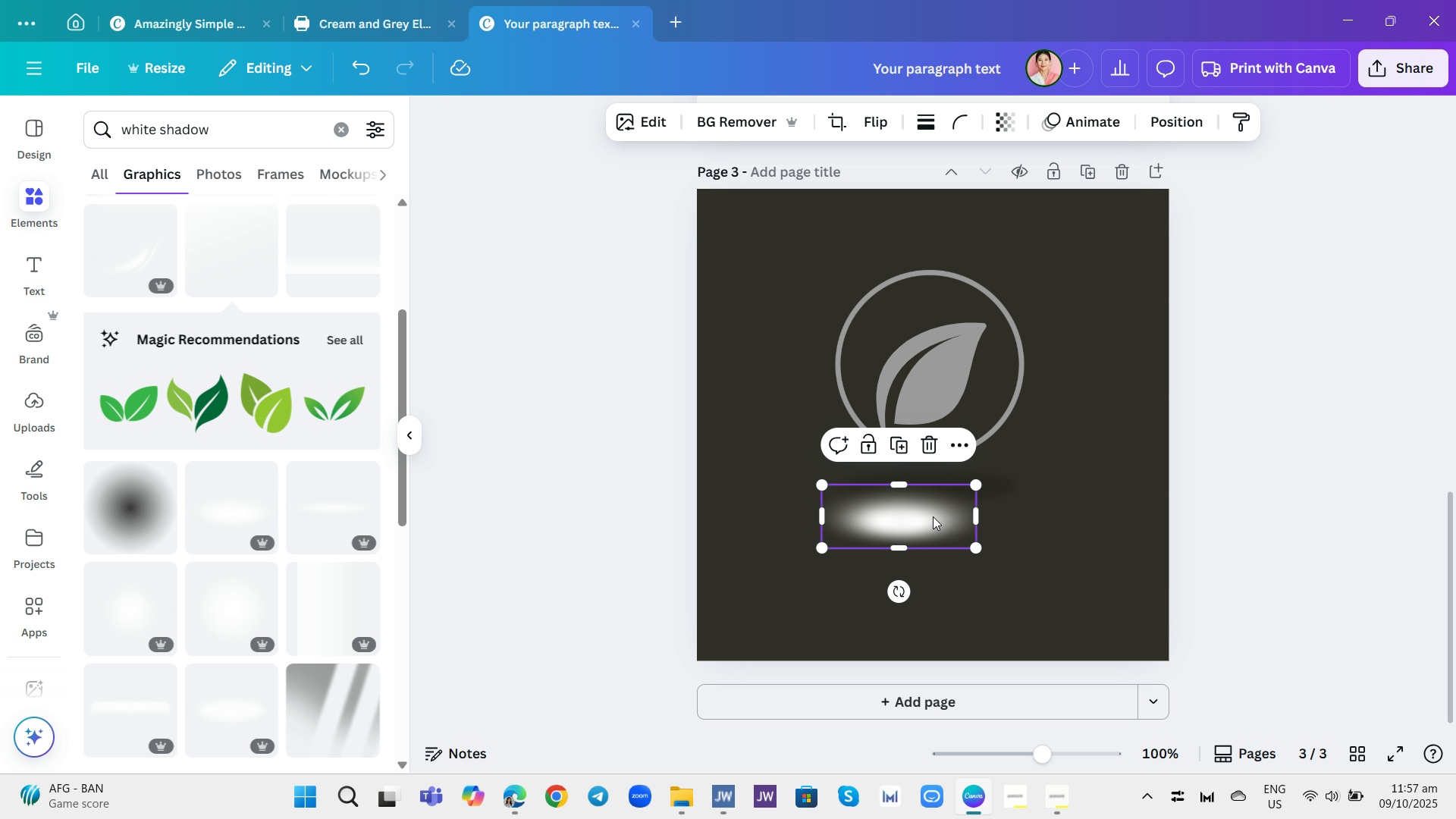 
left_click([933, 516])
 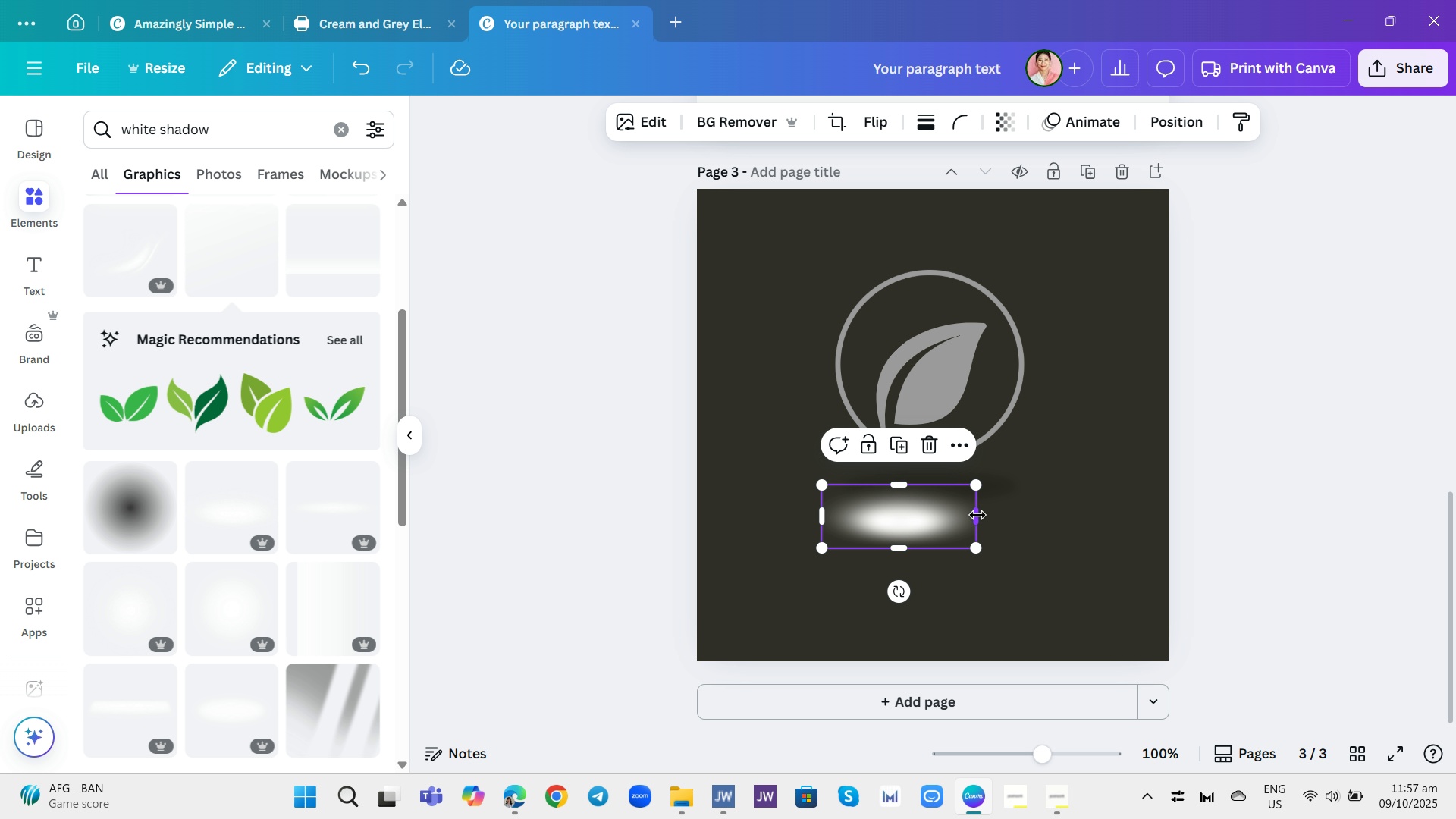 
left_click_drag(start_coordinate=[977, 515], to_coordinate=[1061, 504])
 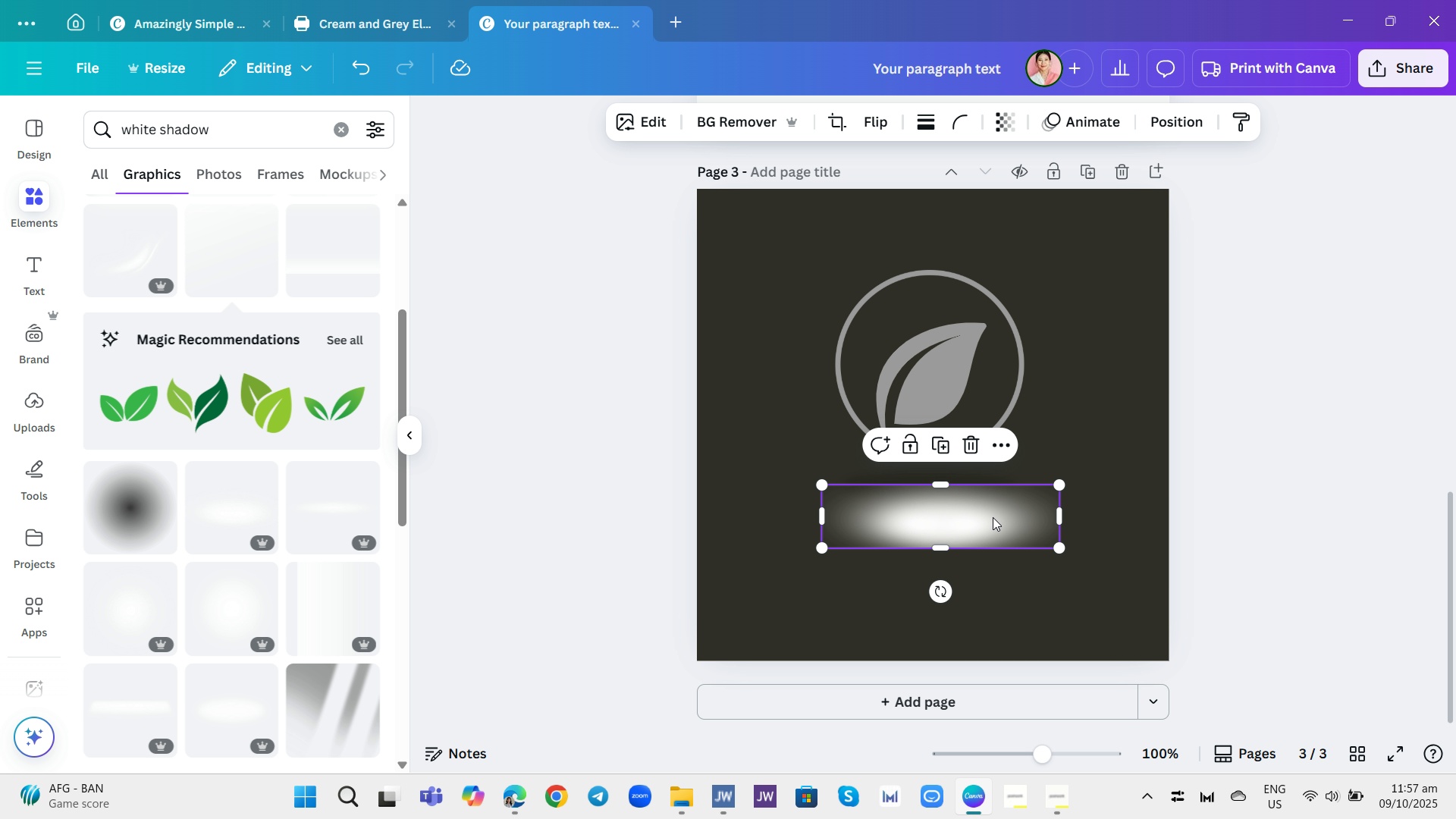 
left_click_drag(start_coordinate=[993, 517], to_coordinate=[987, 507])
 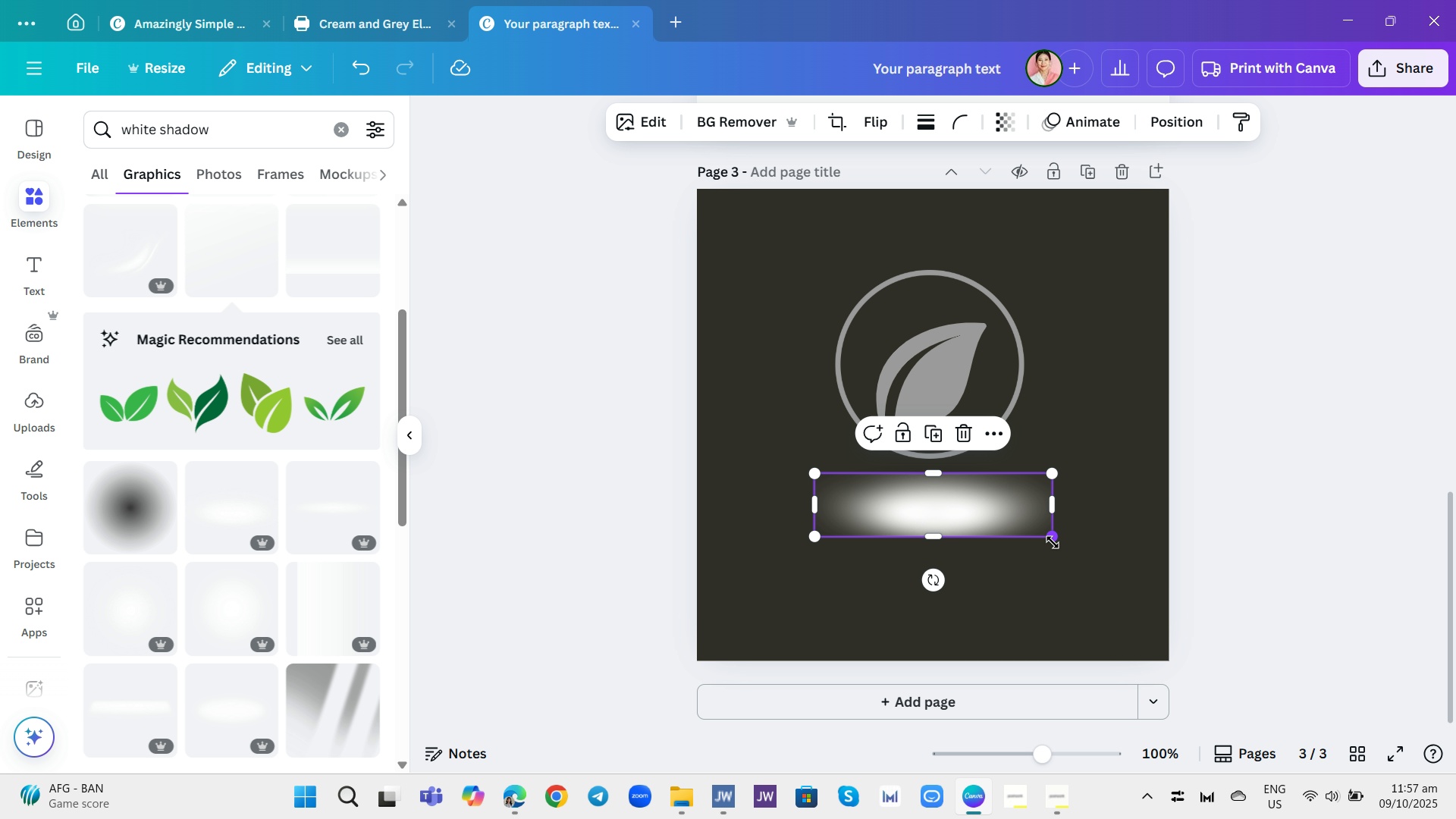 
left_click_drag(start_coordinate=[1053, 542], to_coordinate=[1017, 516])
 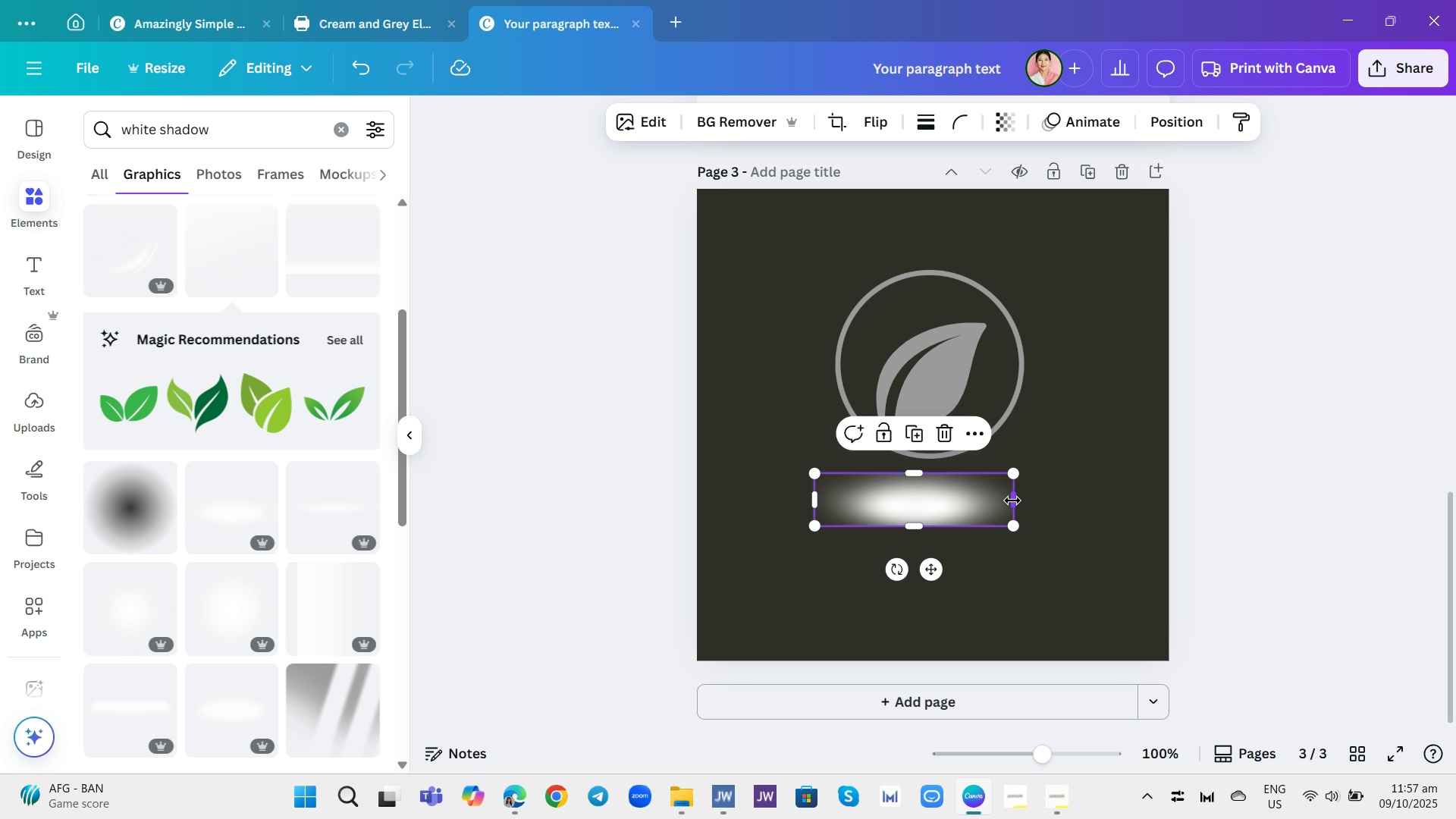 
left_click_drag(start_coordinate=[1012, 500], to_coordinate=[1079, 507])